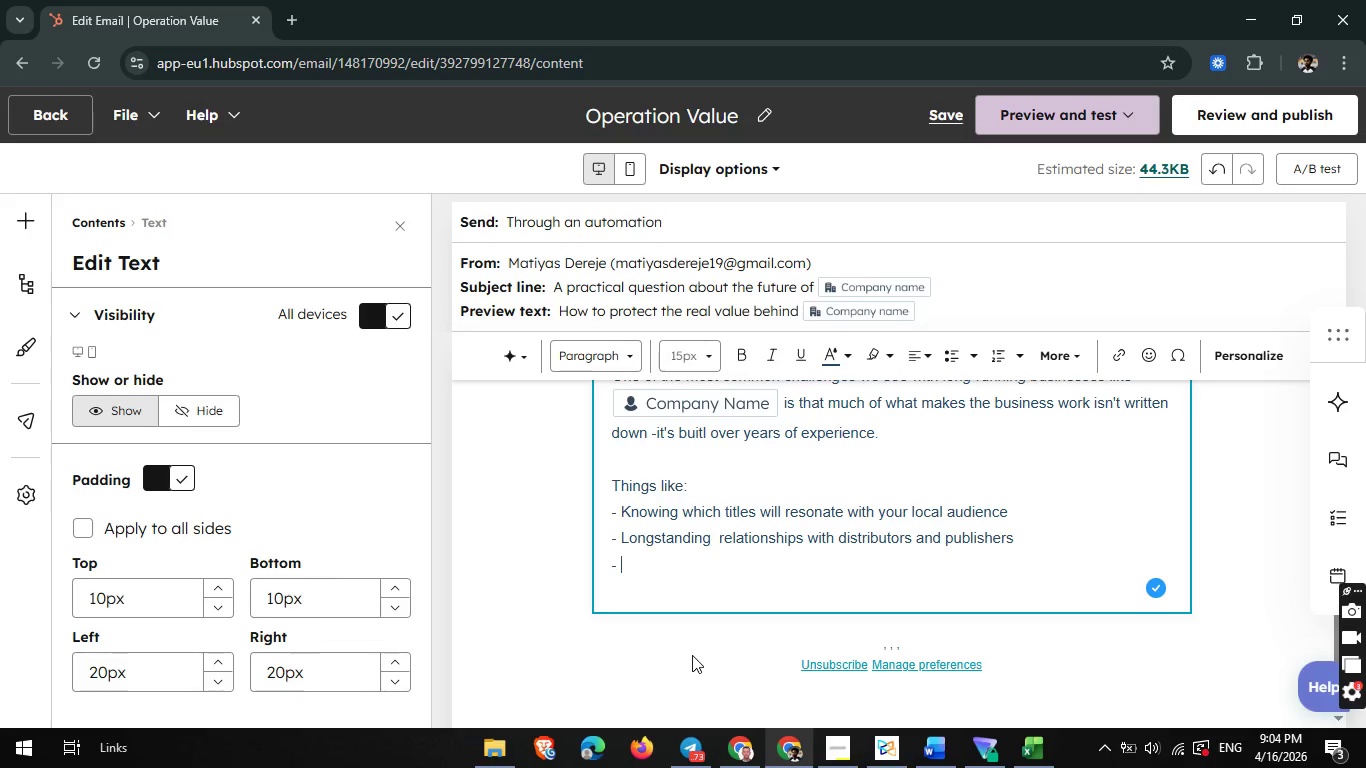 
type(The rhythm of)
 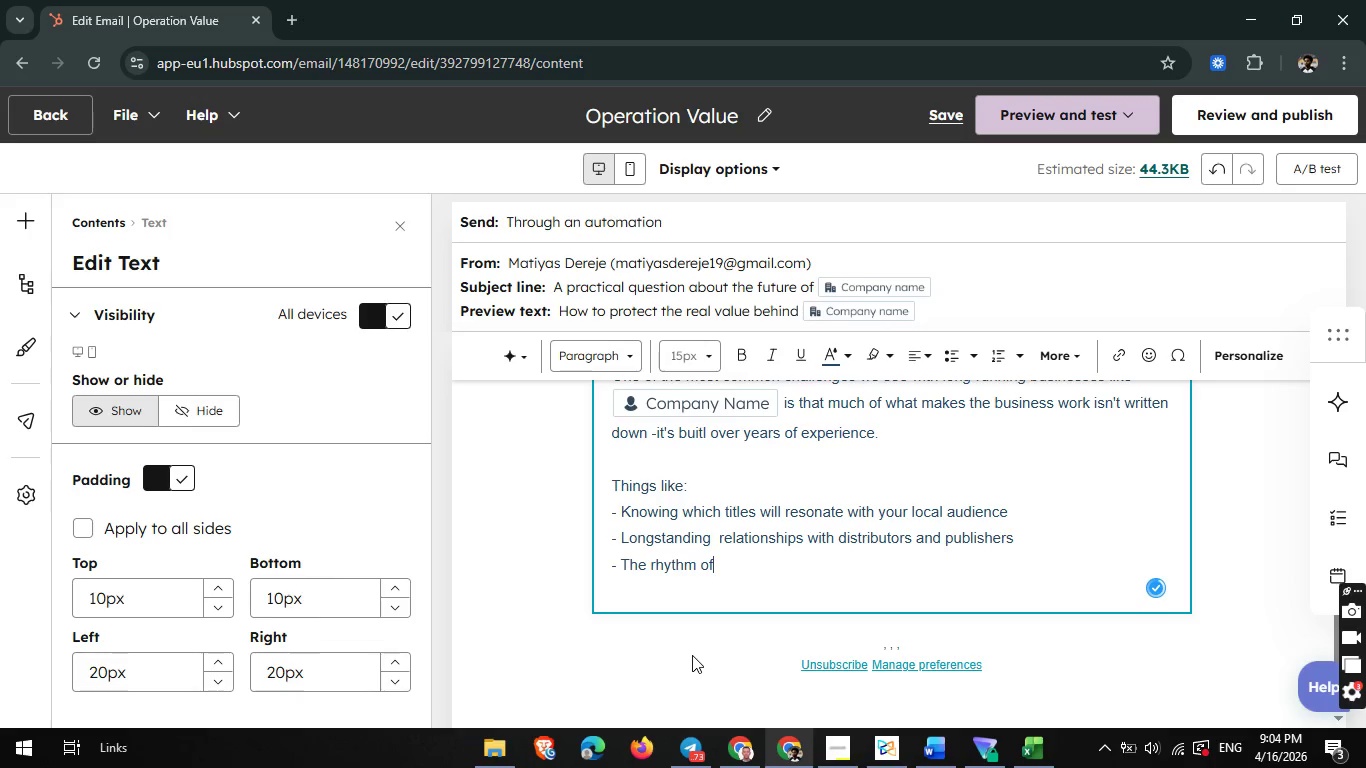 
type( inventory, events, and seasonal demand)
 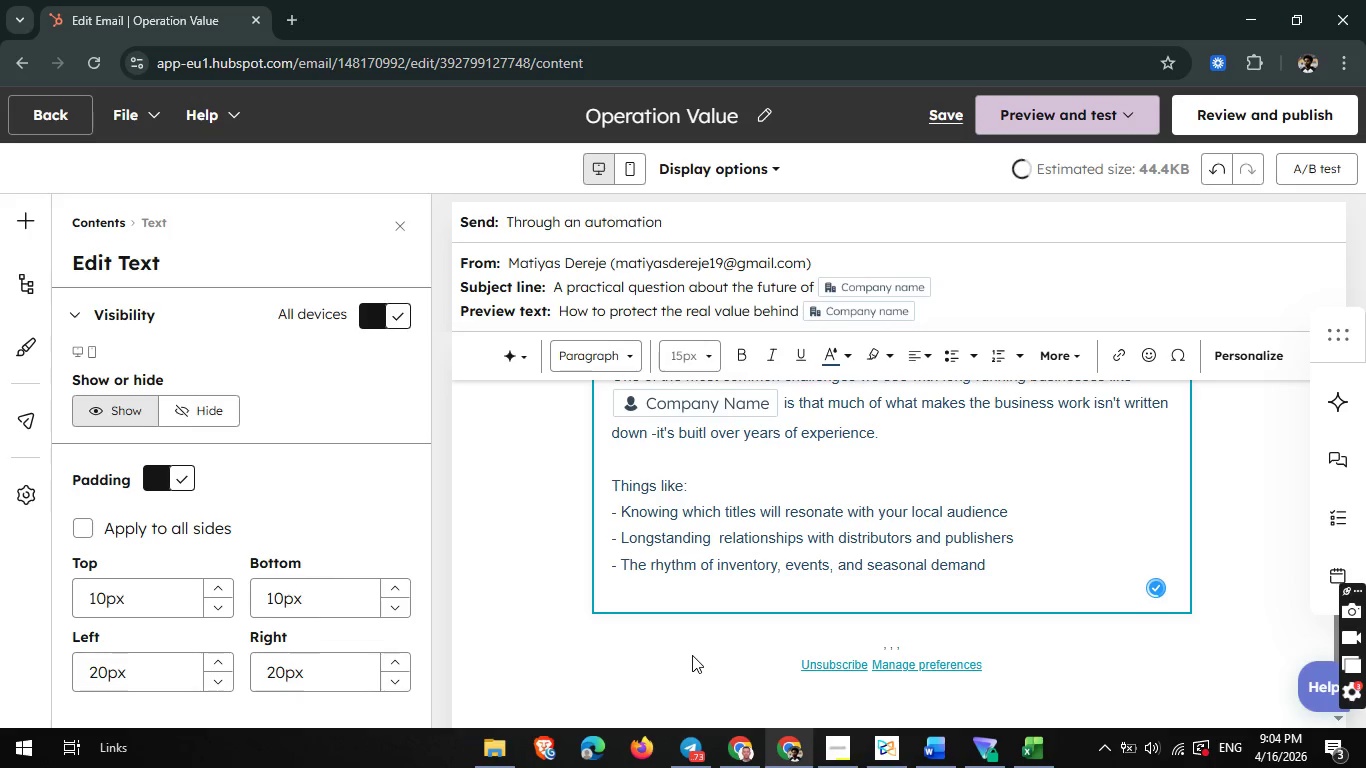 
key(Enter)
 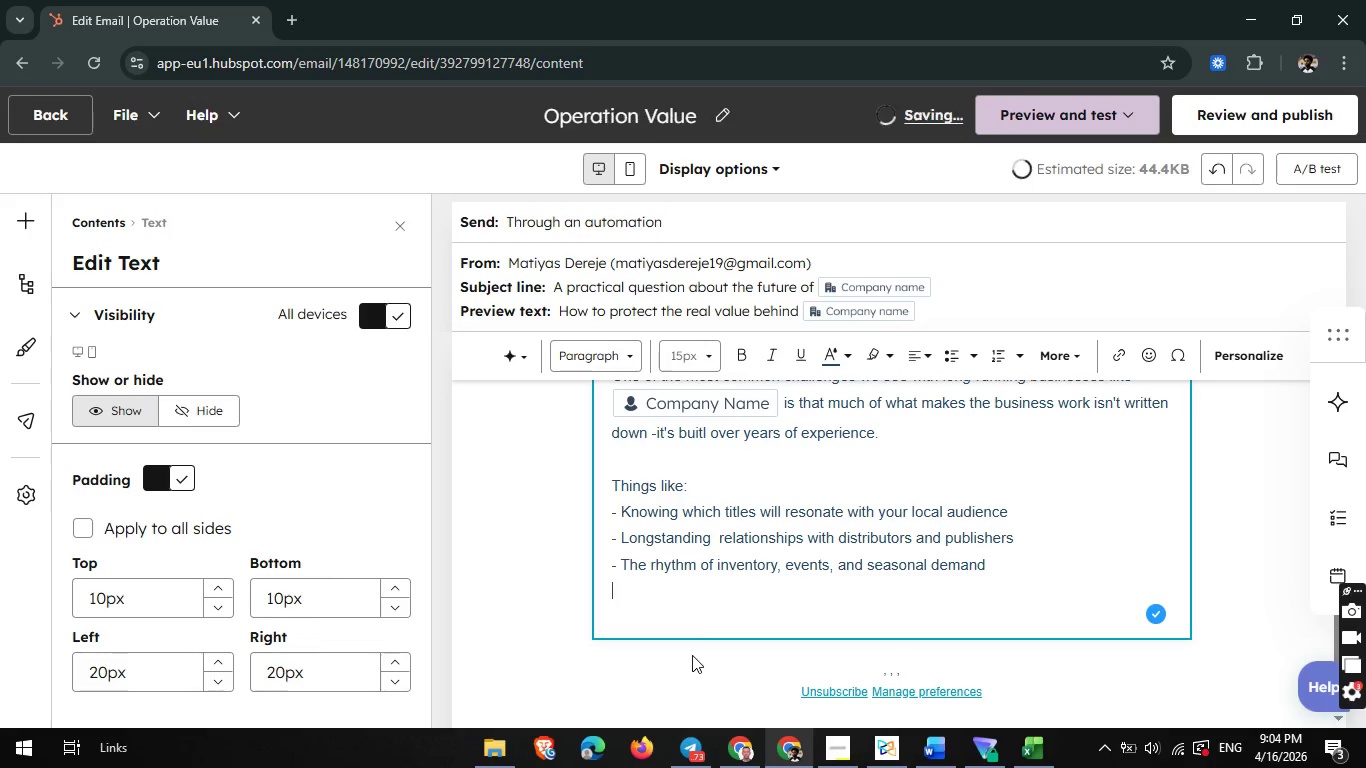 
type(- The small operational decisions that aren't obvious to and outsidr)
 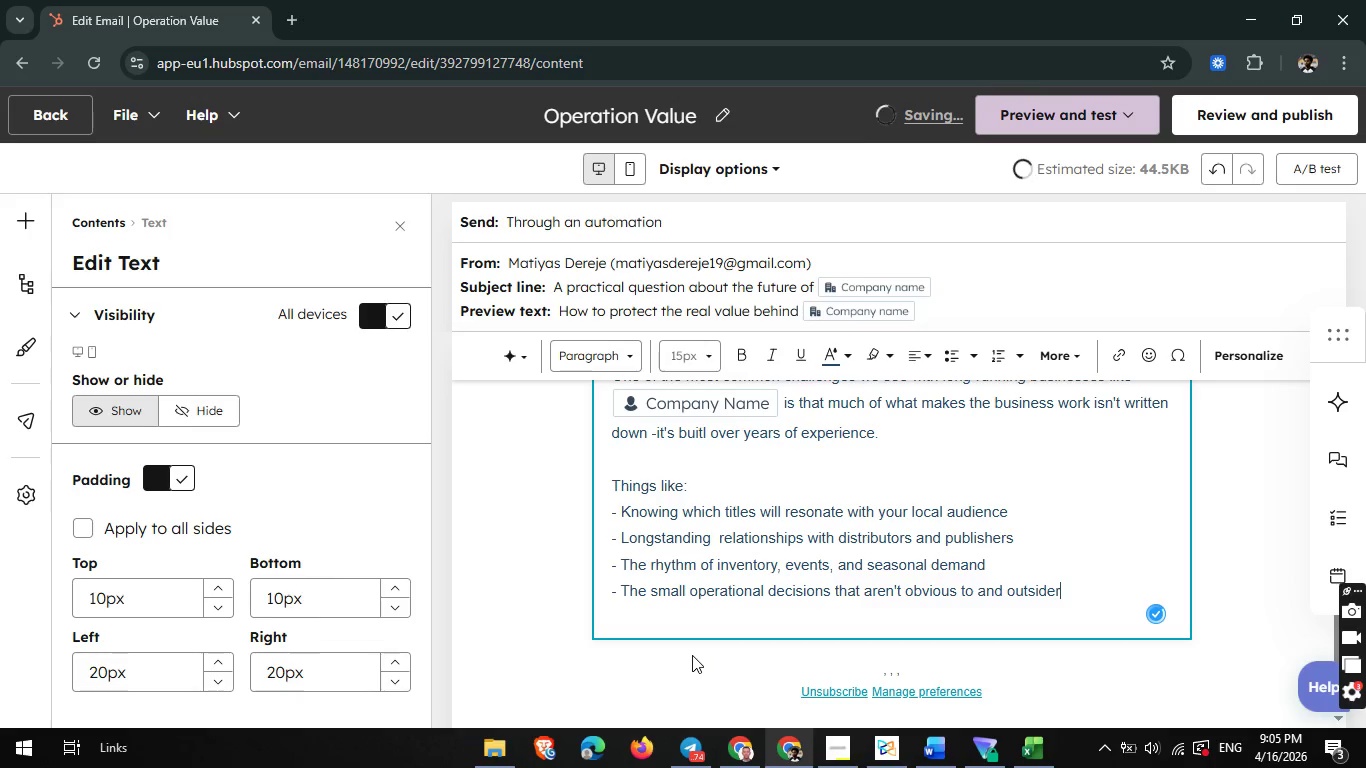 
key(Enter)
 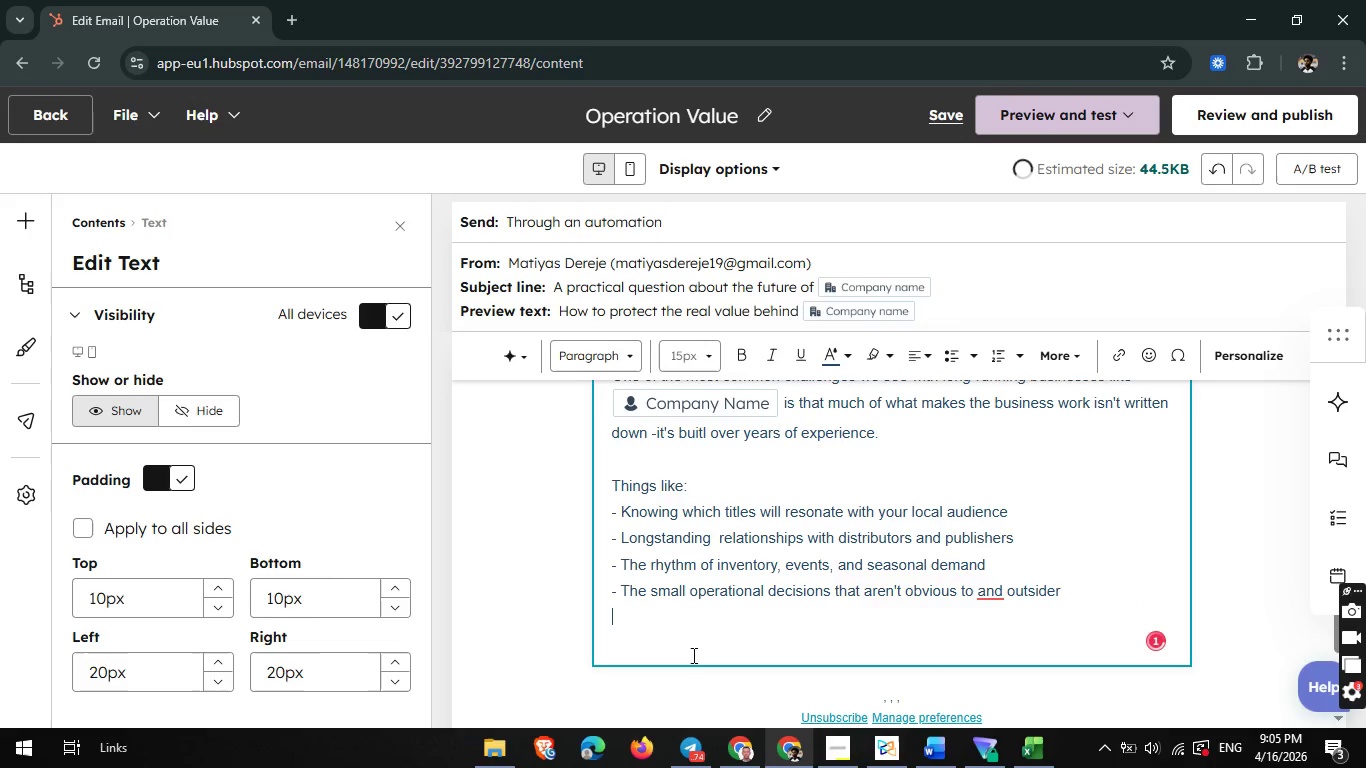 
key(Enter)
 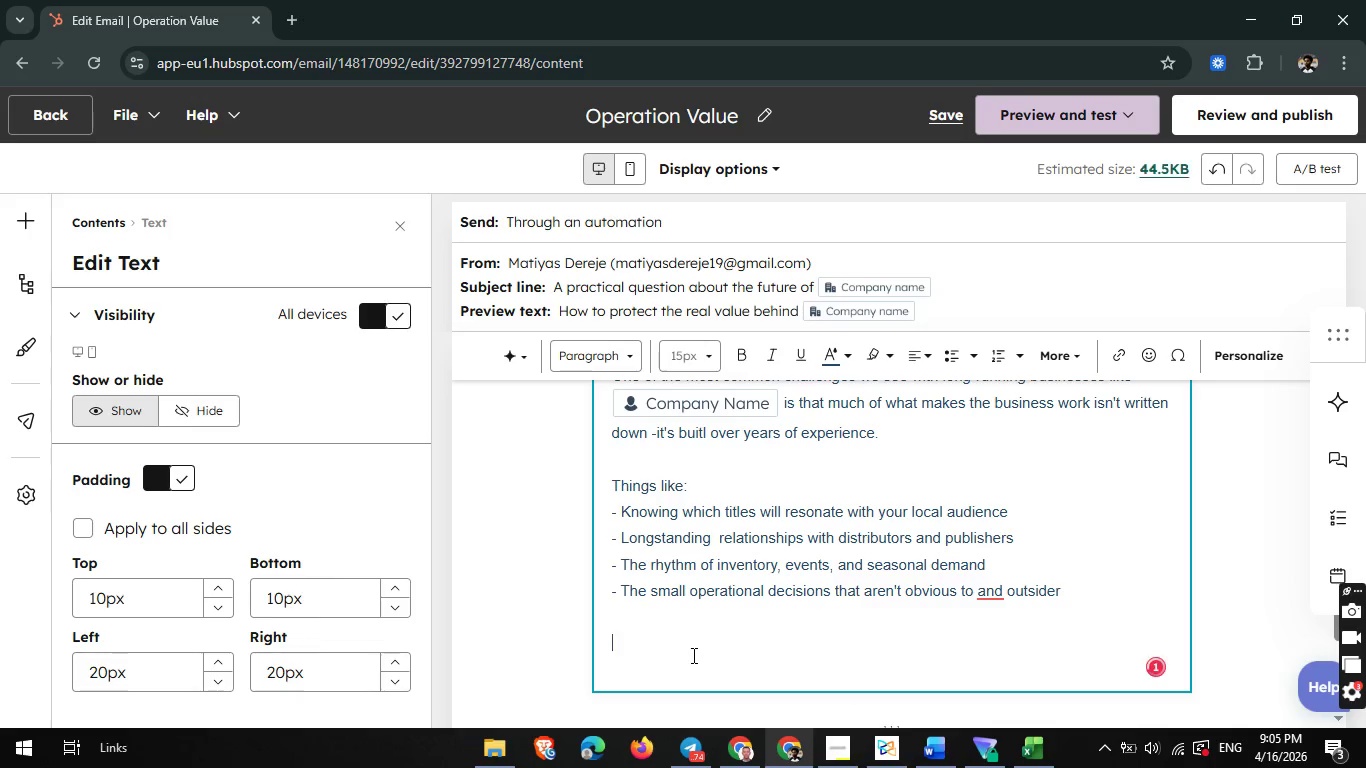 
type(All of this vre)
key(Backspace)
key(Backspace)
key(Backspace)
type(creates real value- )
key(Backspace)
type(but it can also make transitions)
 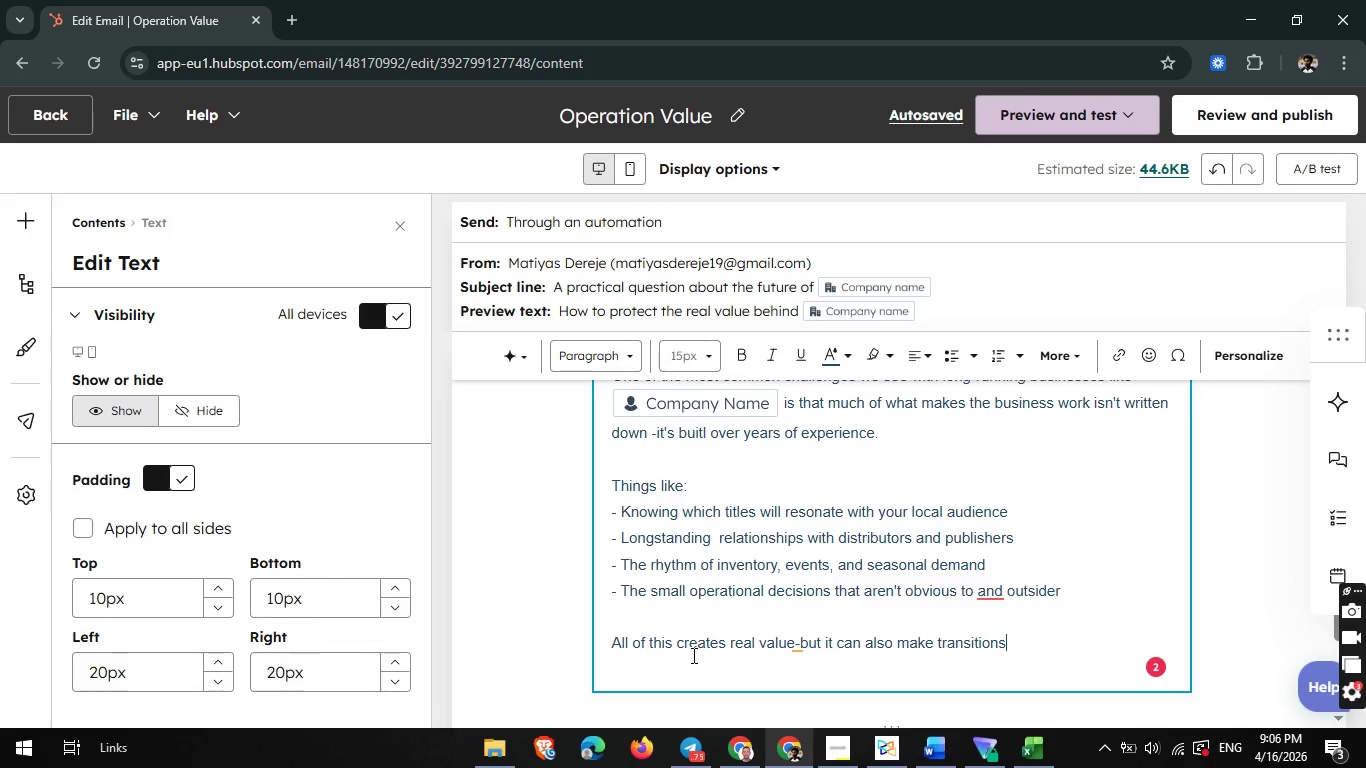 
wait(26.48)
 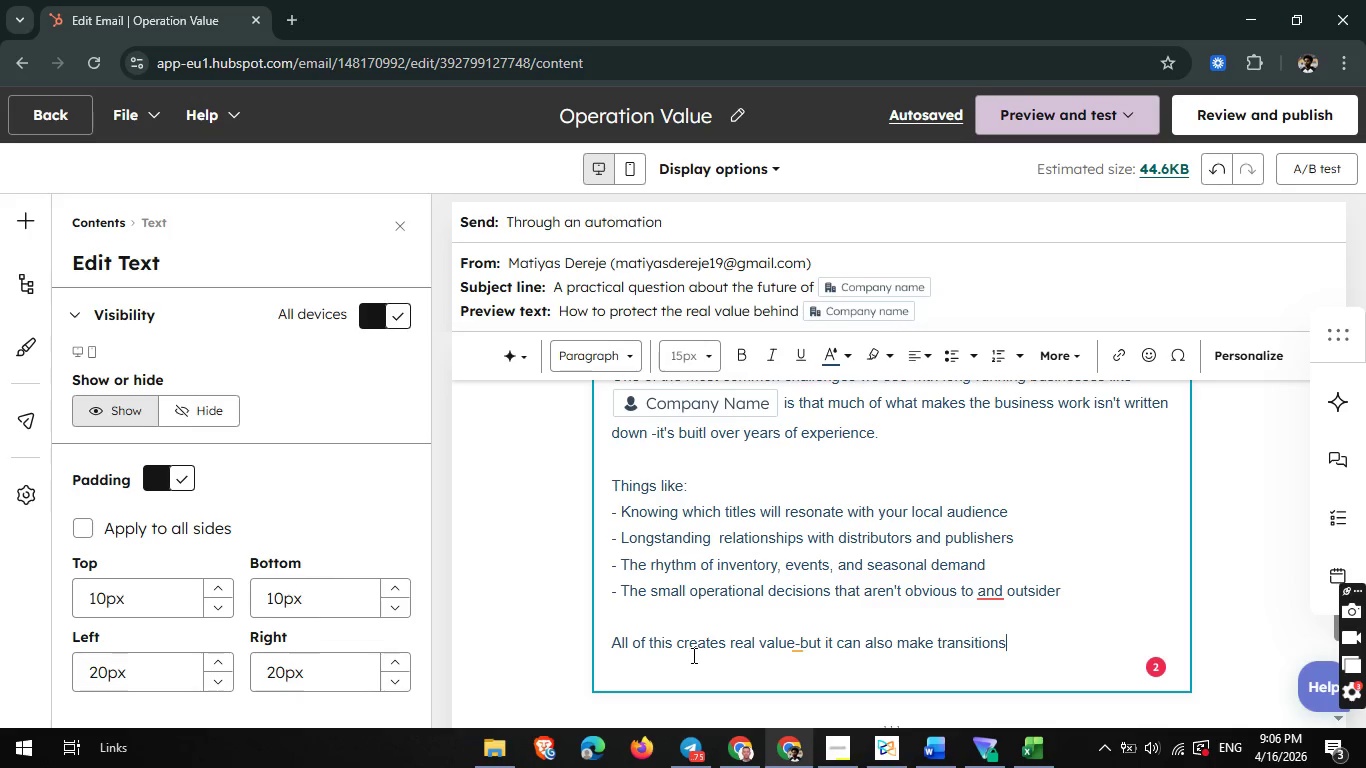 
type( maore)
key(Backspace)
key(Backspace)
key(Backspace)
key(Backspace)
type(ore difficult if ti onl)
key(Backspace)
key(Backspace)
key(Backspace)
key(Backspace)
key(Backspace)
key(Backspace)
type(it only m)
key(Backspace)
type(exists inthe owner's day-to-)
 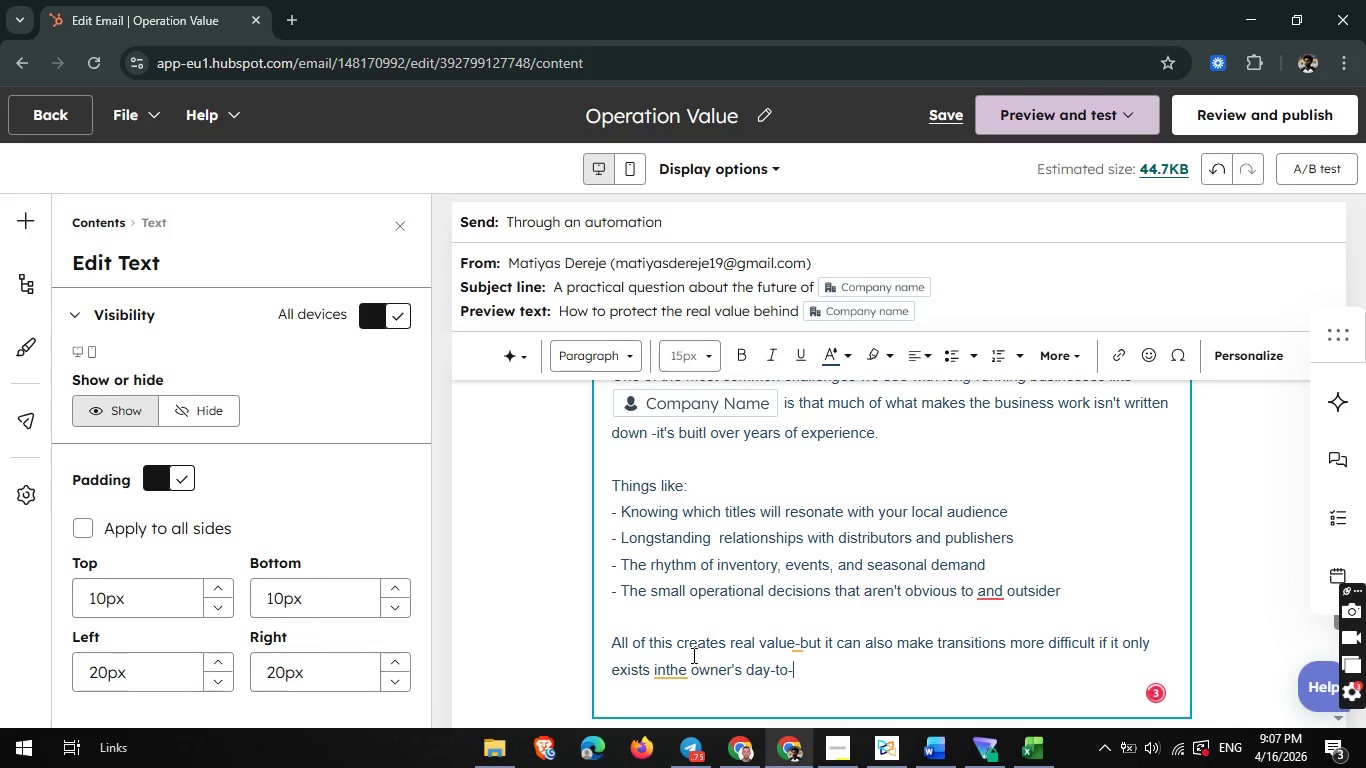 
type(day knowledhe)
key(Backspace)
key(Backspace)
type(ge.)
 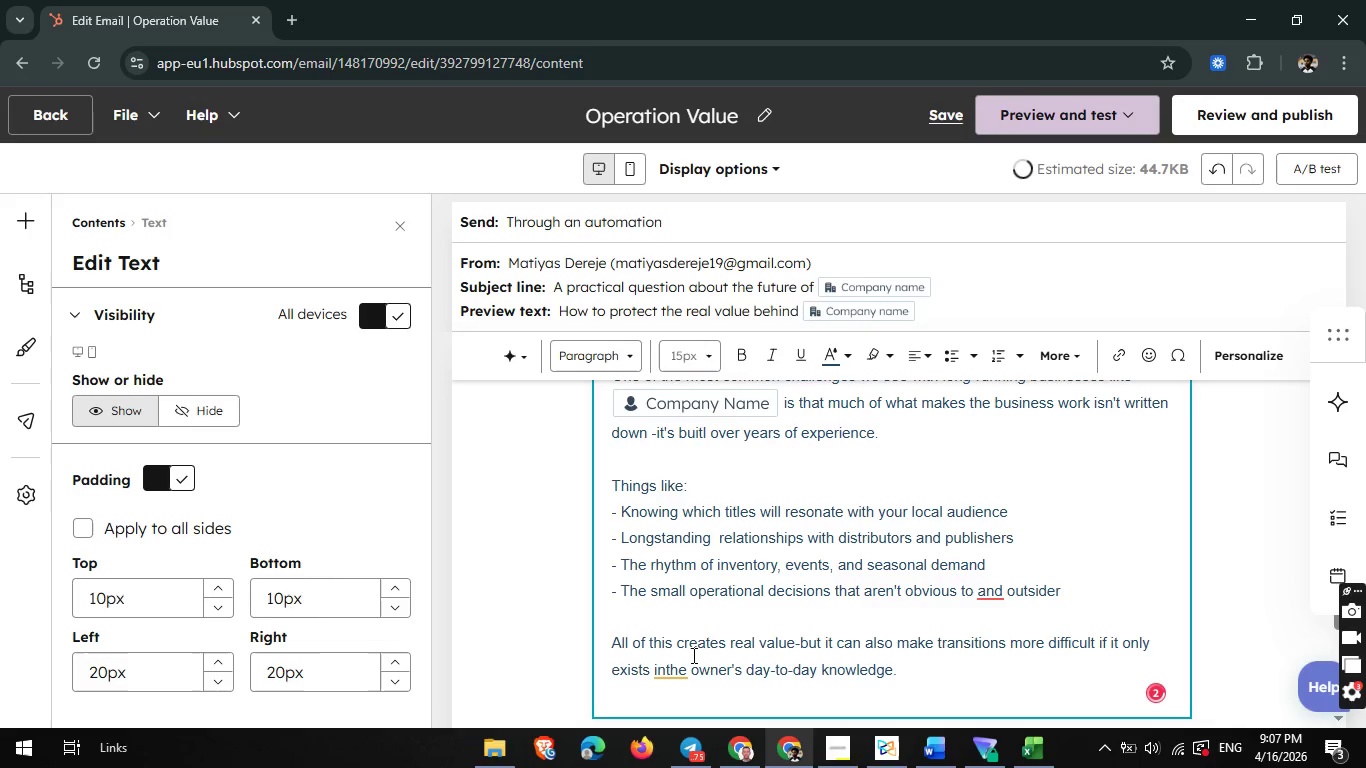 
key(Enter)
 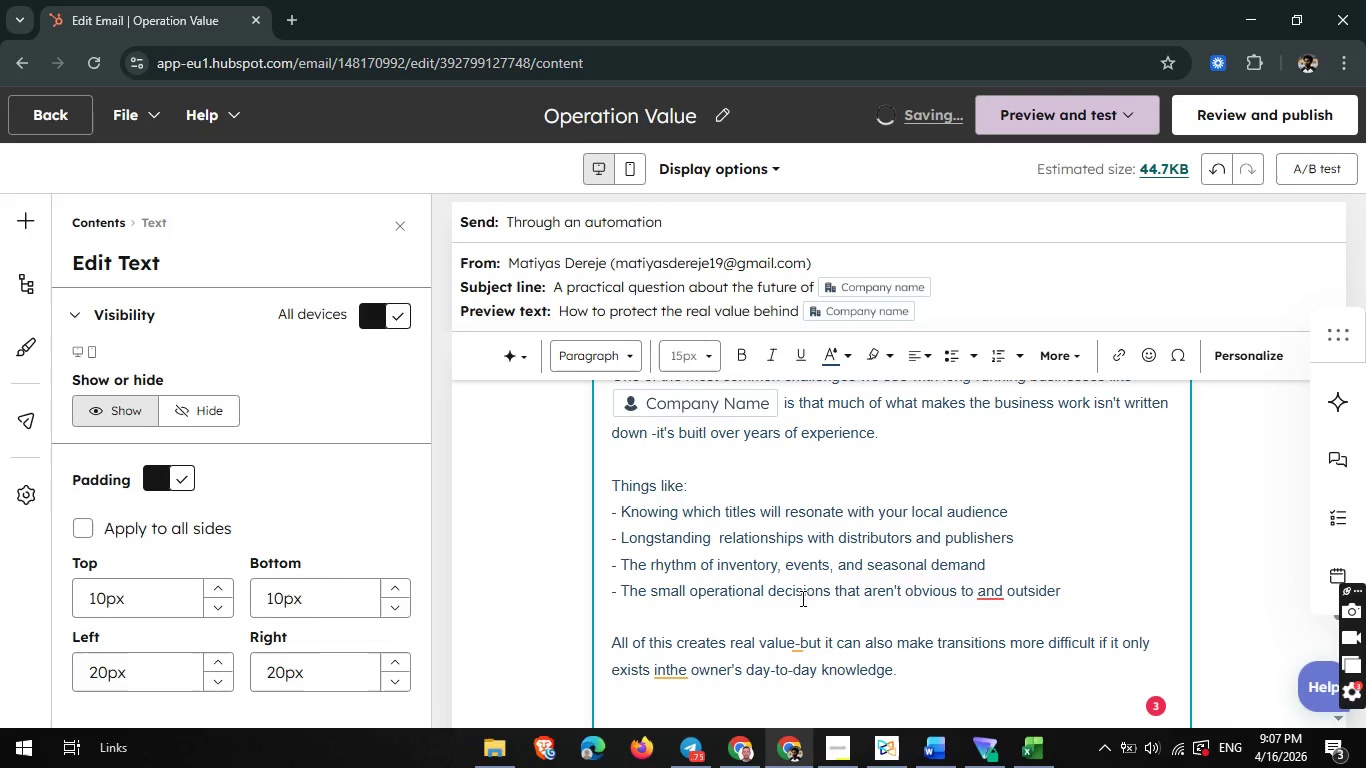 
wait(5.45)
 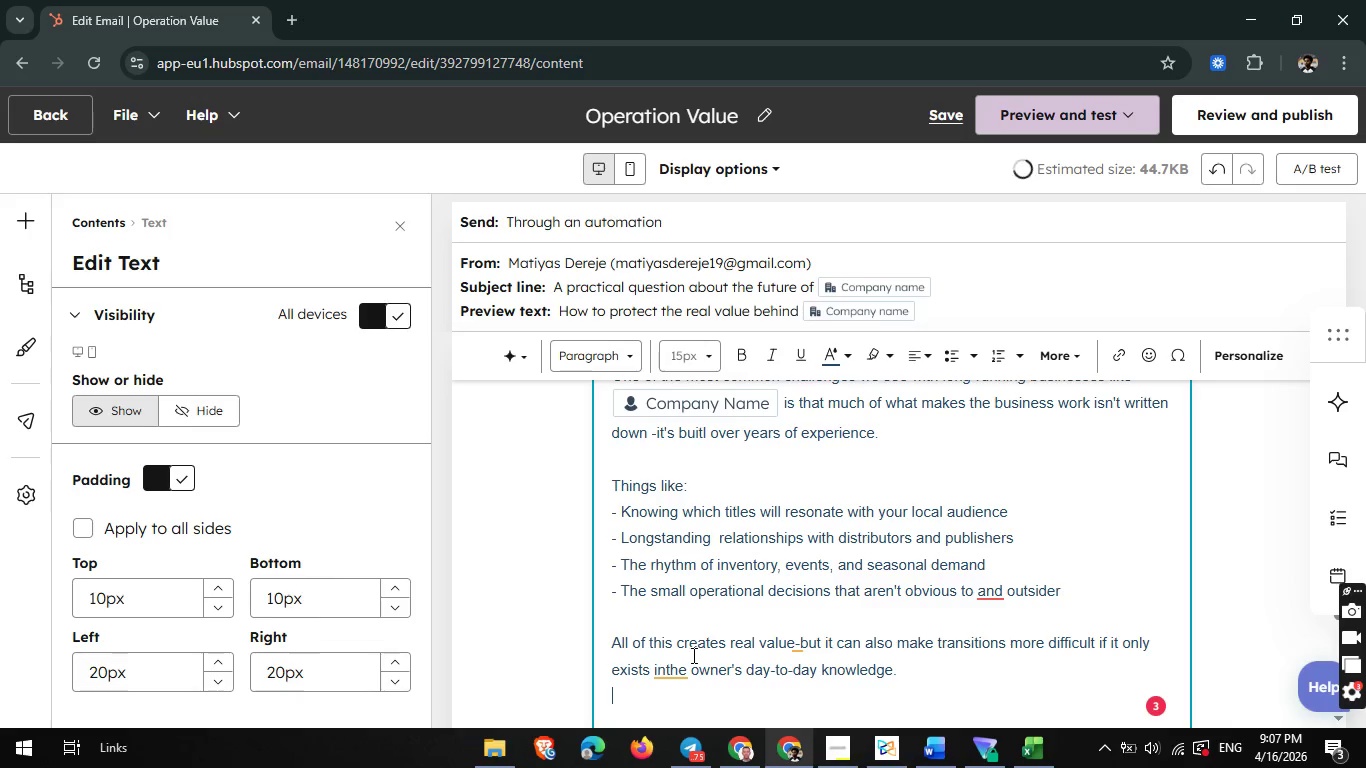 
left_click([1008, 597])
 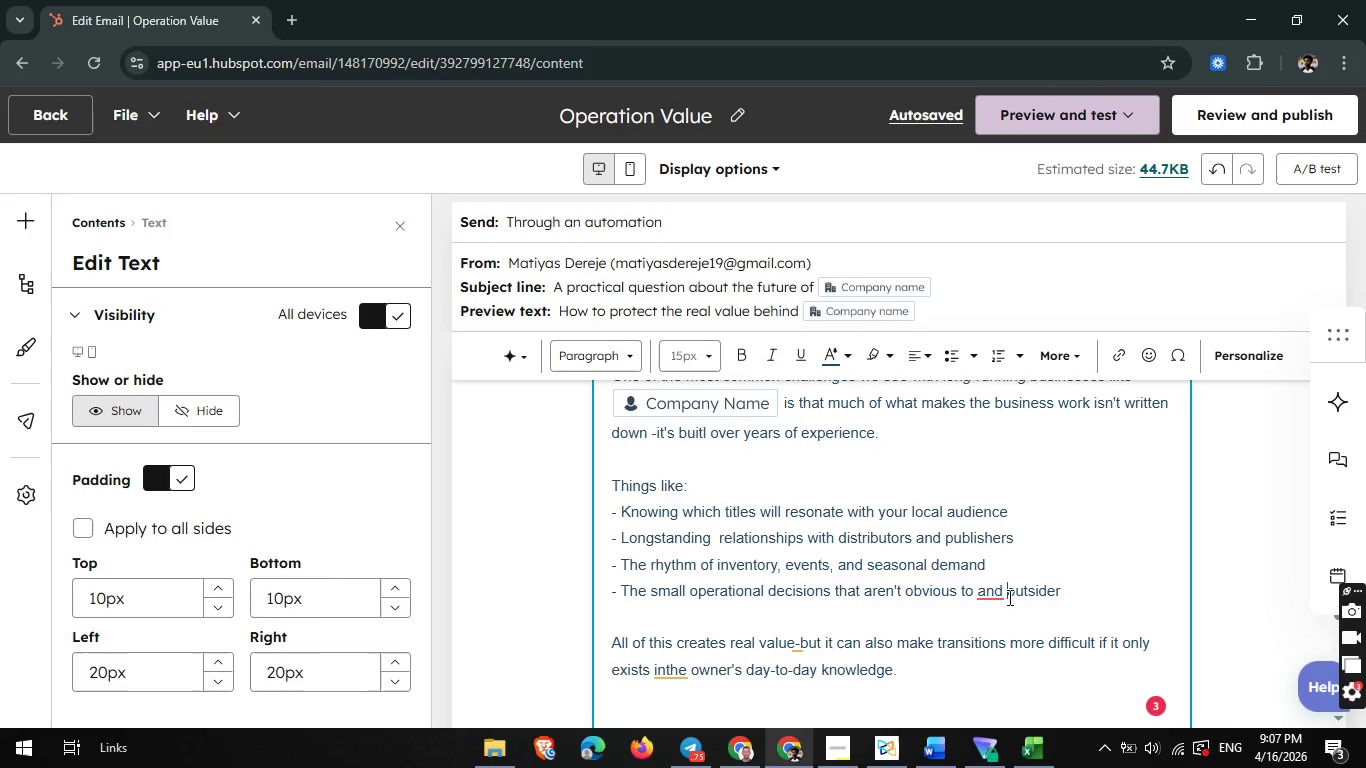 
key(Backspace)
 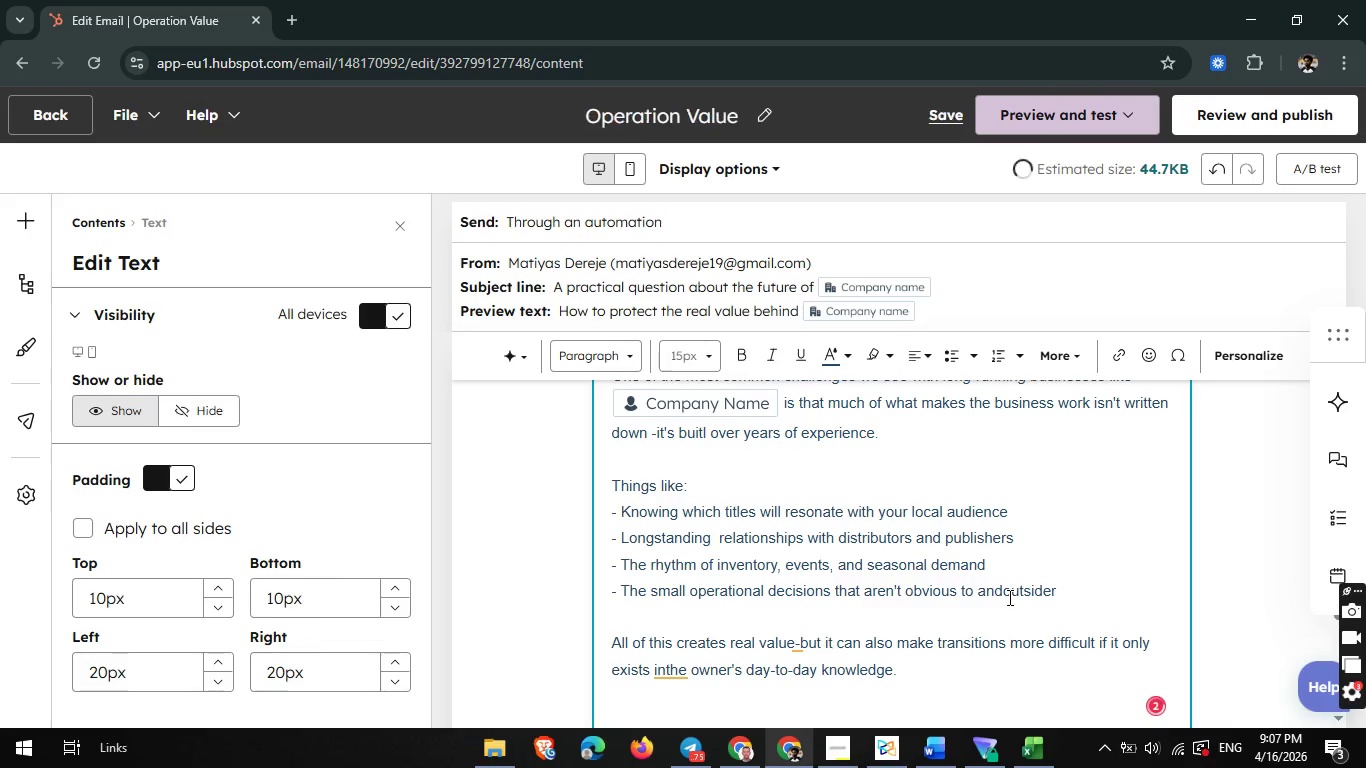 
key(Backspace)
 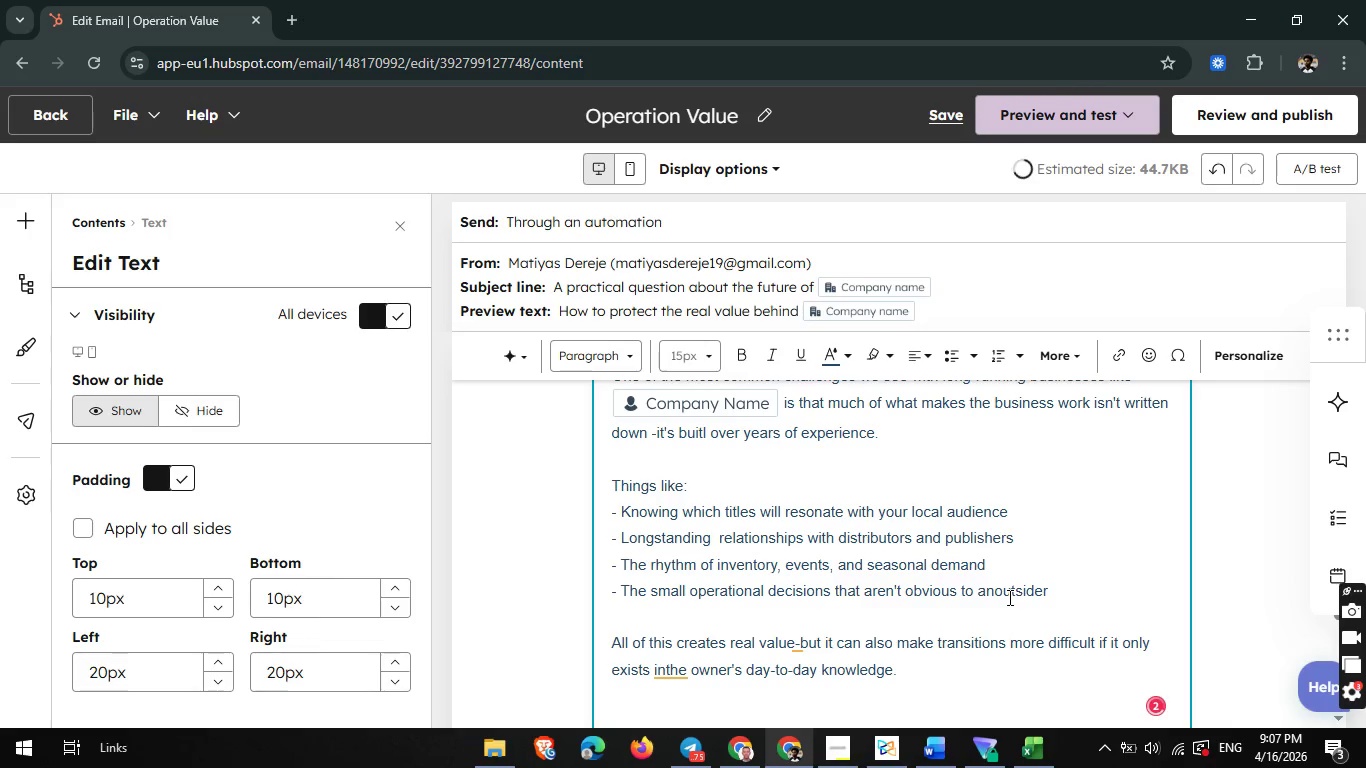 
key(Space)
 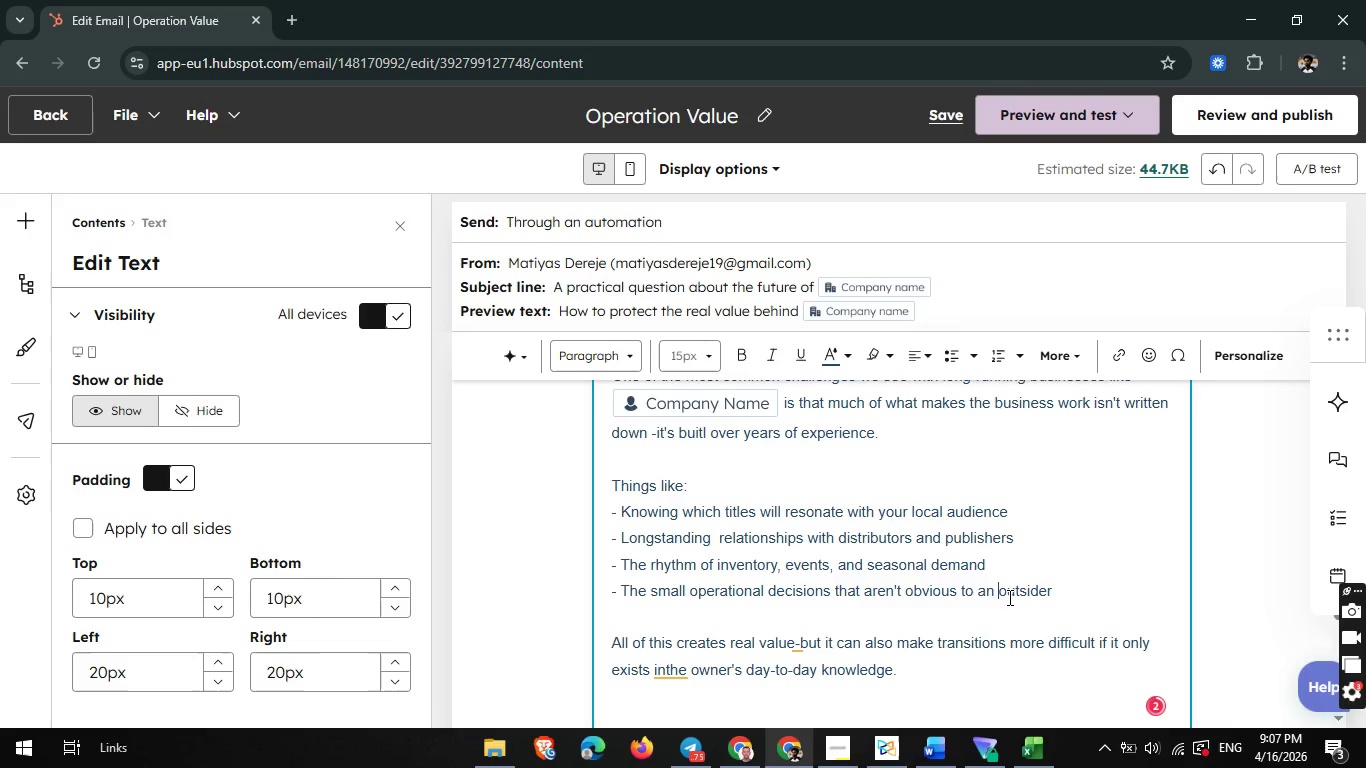 
scroll: coordinate [1008, 597], scroll_direction: down, amount: 1.0
 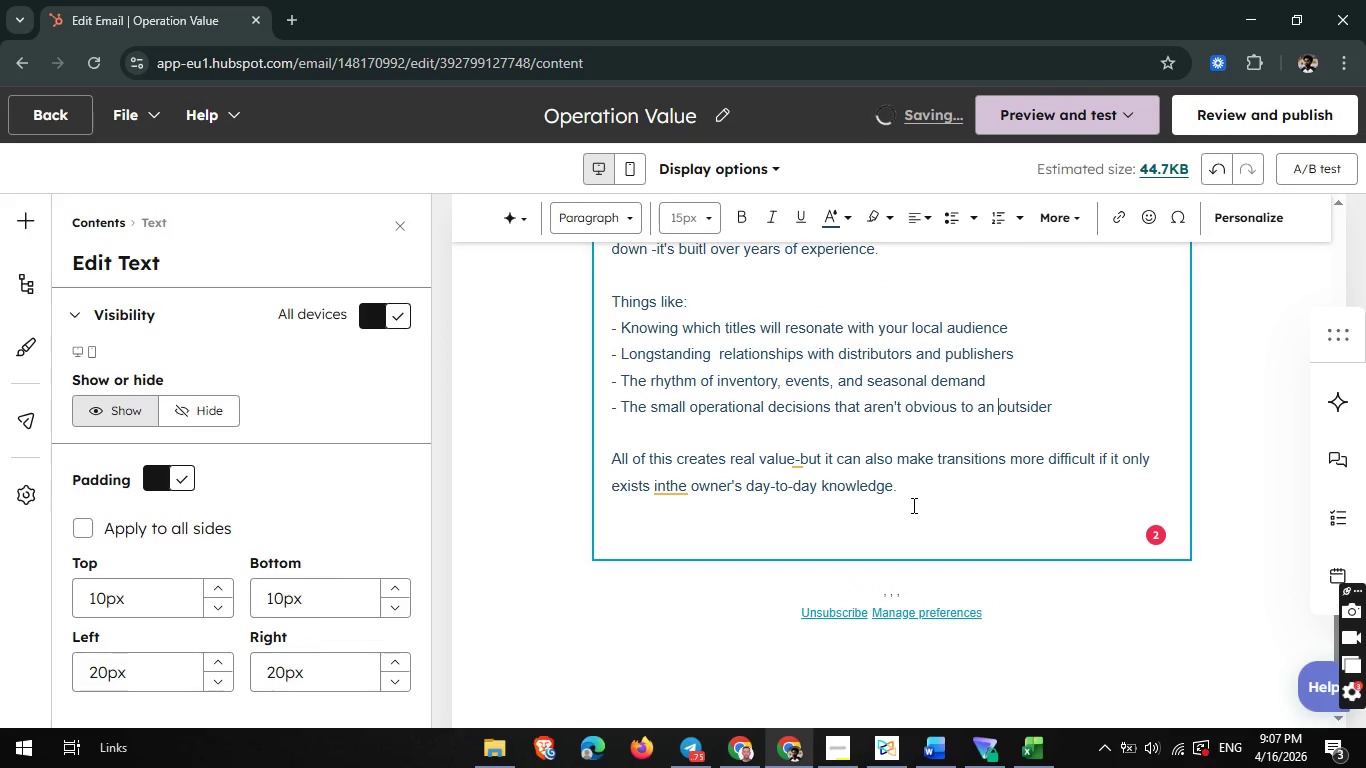 
left_click([910, 502])
 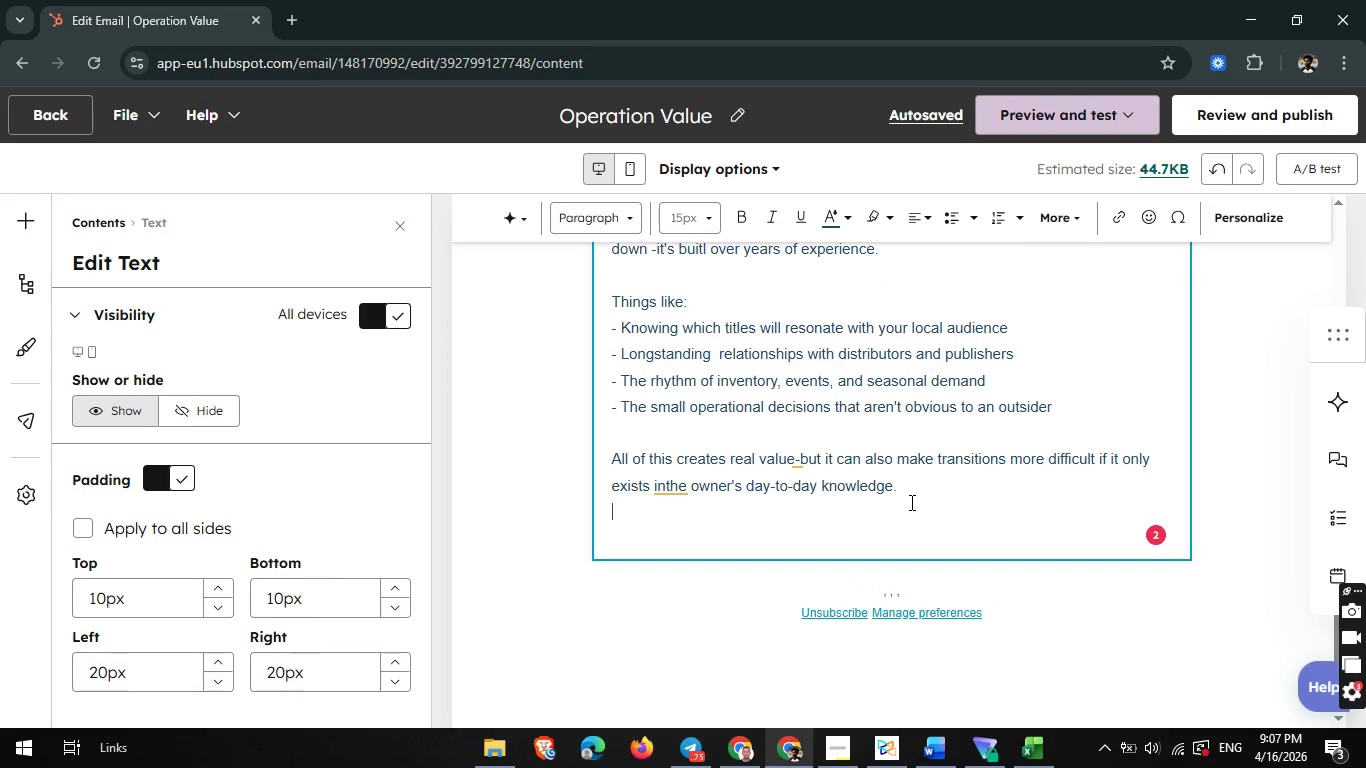 
wait(7.09)
 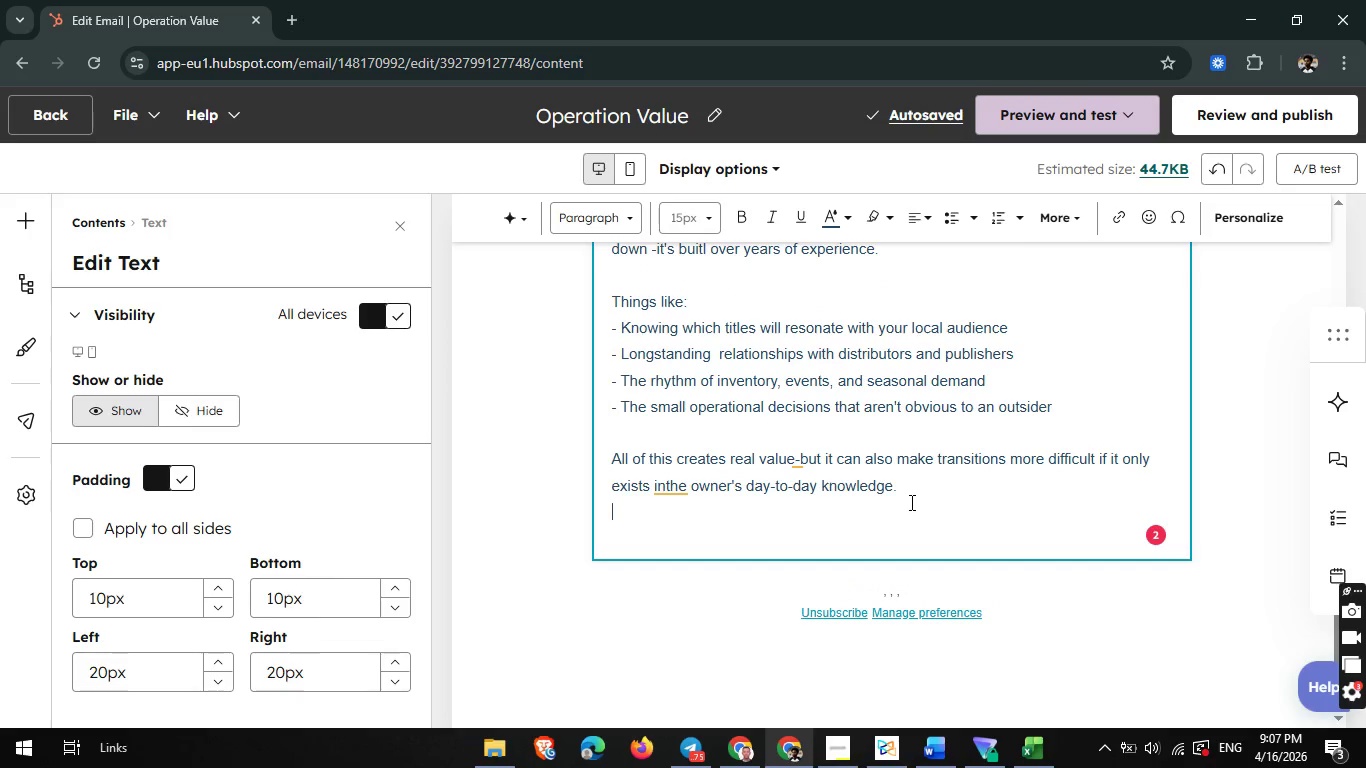 
key(Enter)
 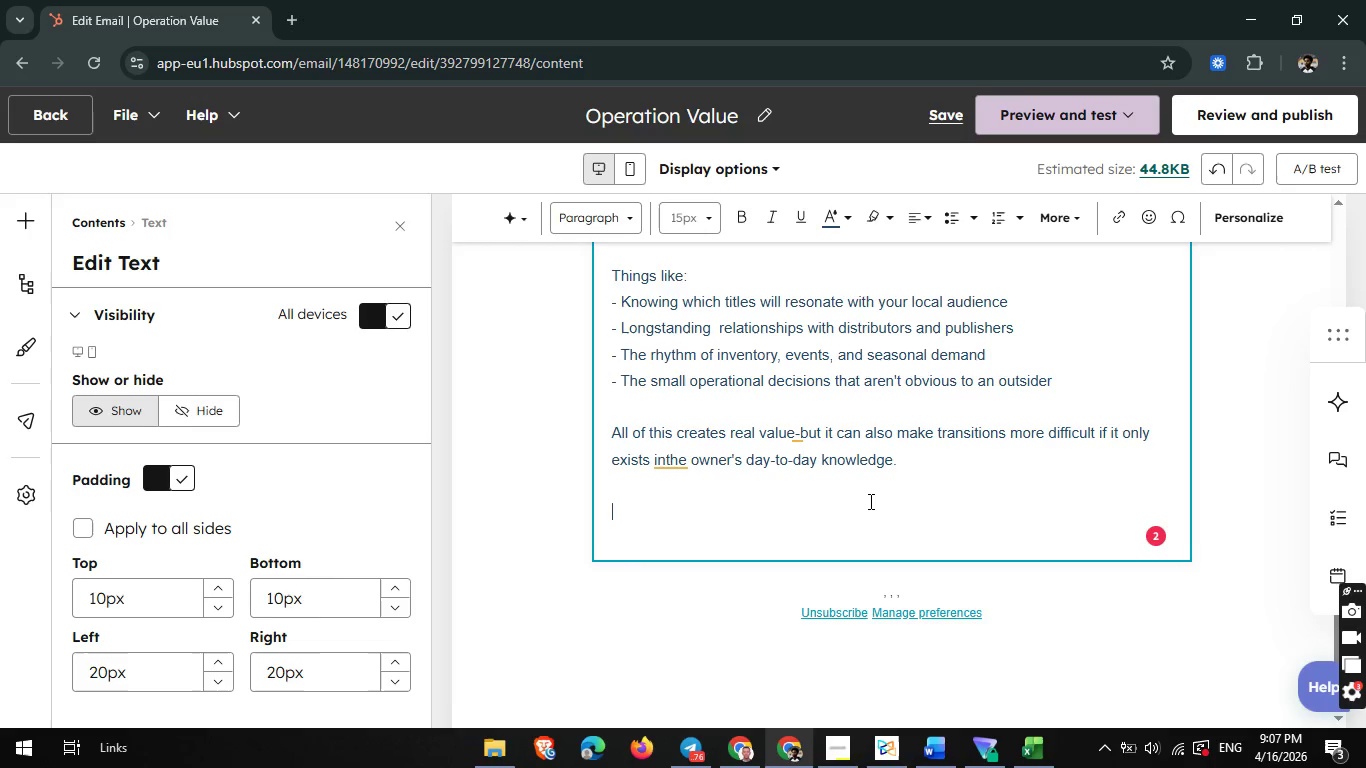 
type(A big part )
 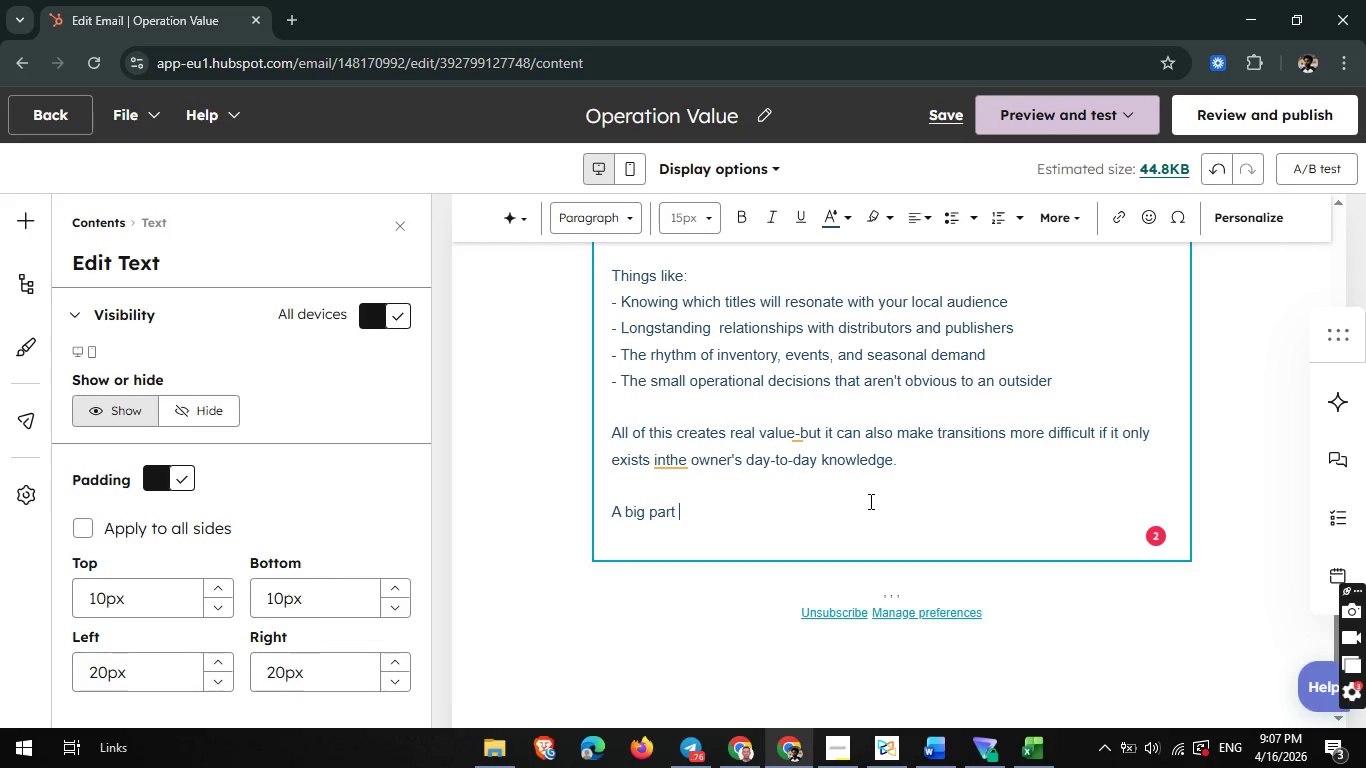 
type(of our work is helping owners document and structuer)
key(Backspace)
key(Backspace)
type(re these eleme)
 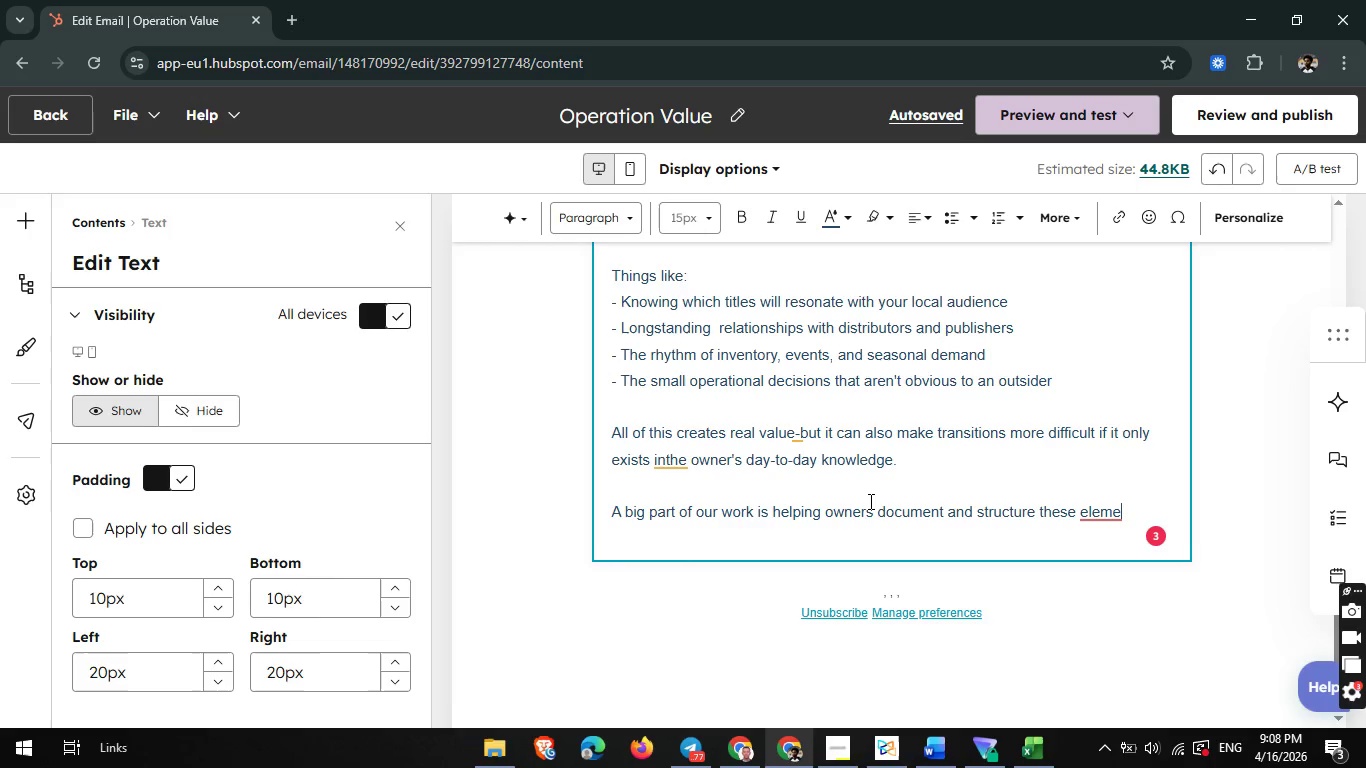 
wait(21.03)
 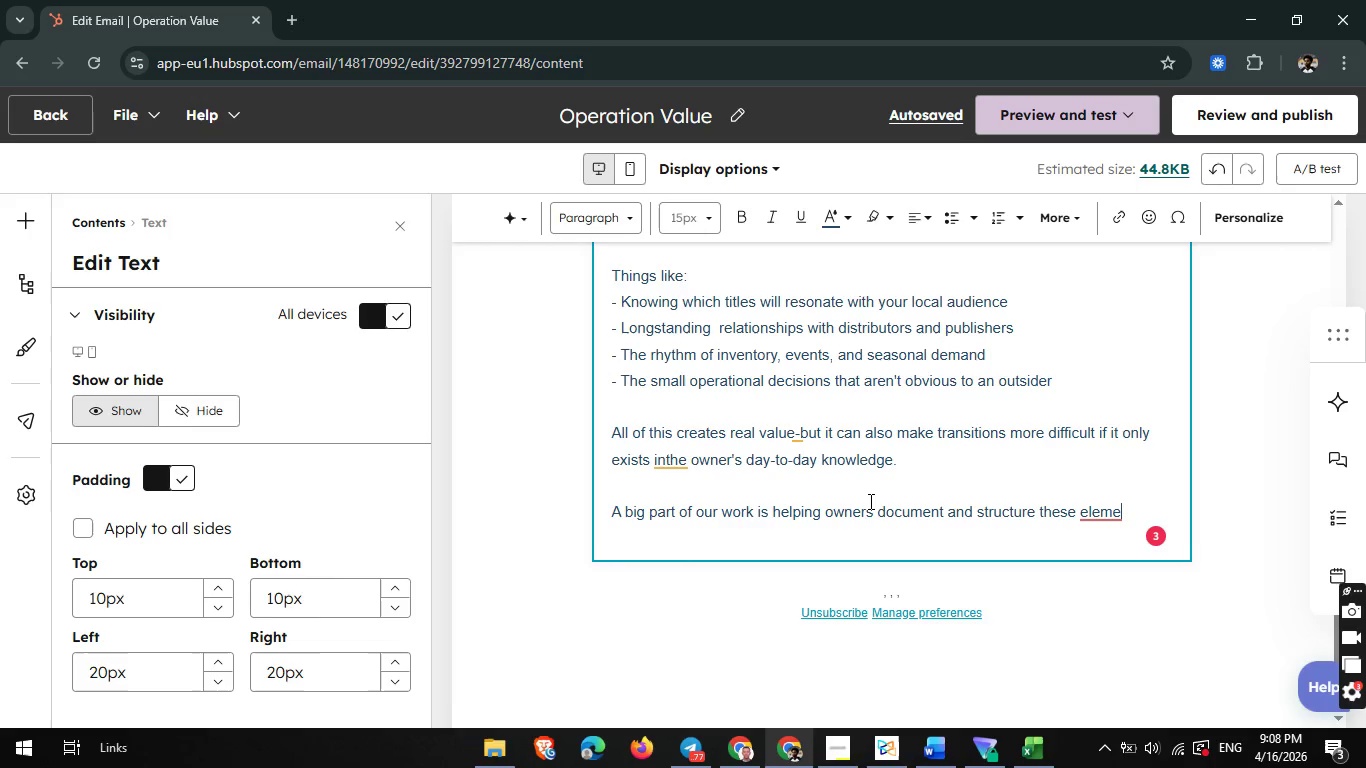 
type(nts in a way that makes the business easier to understand,)
 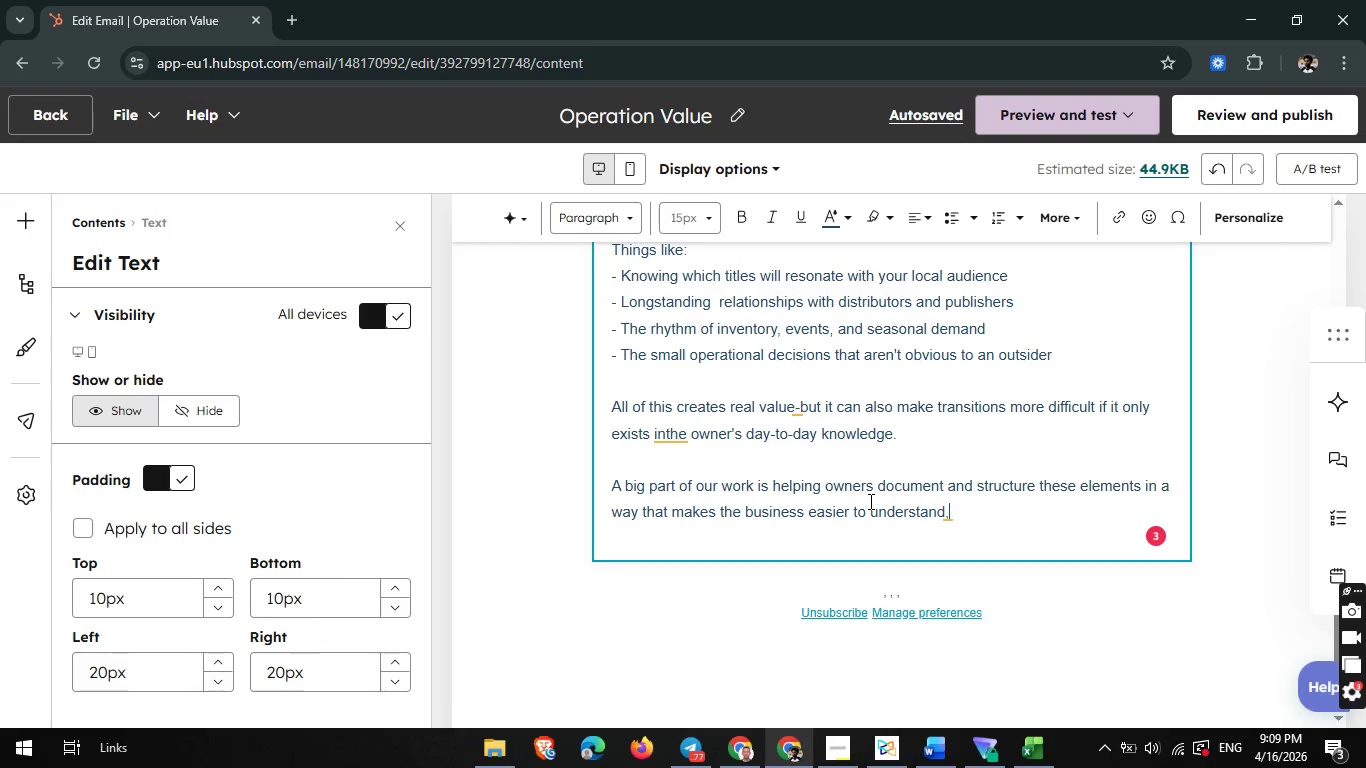 
wait(32.95)
 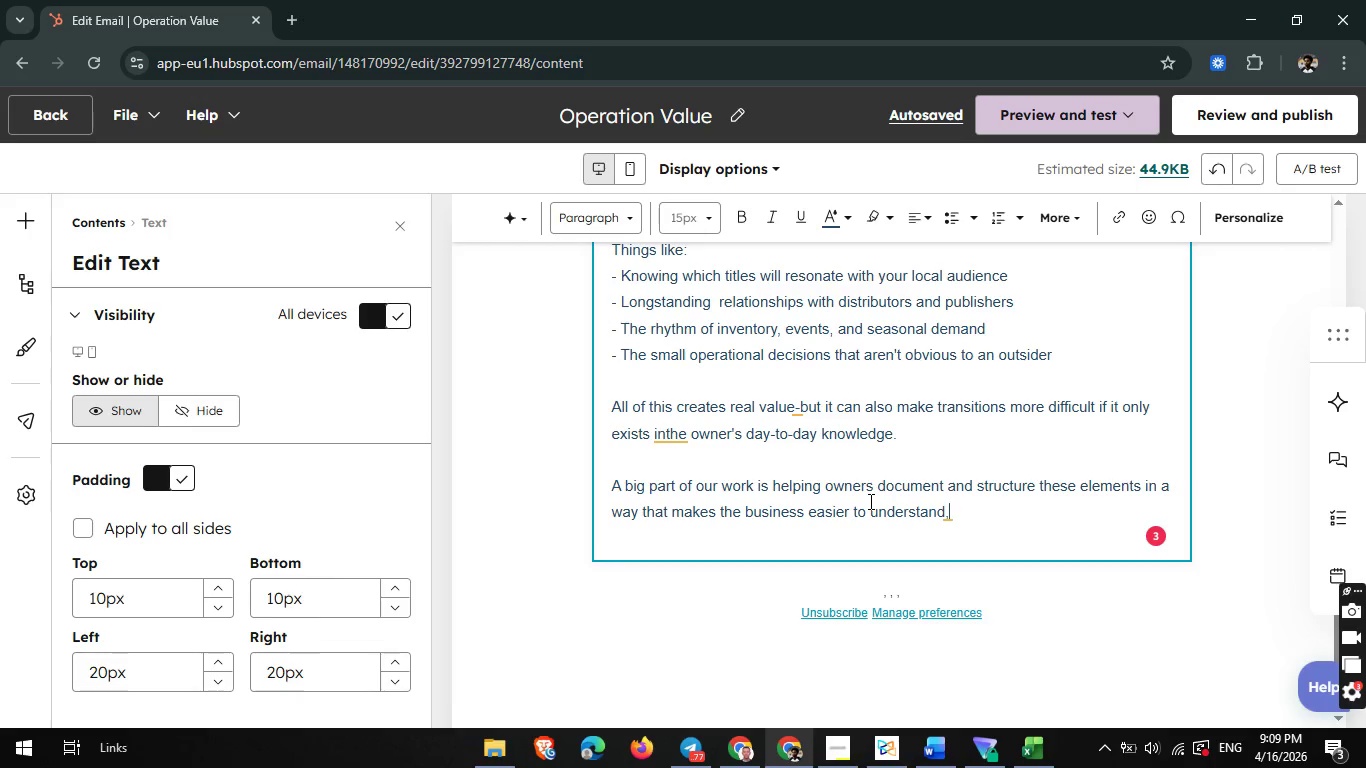 
type( transfer,and)
 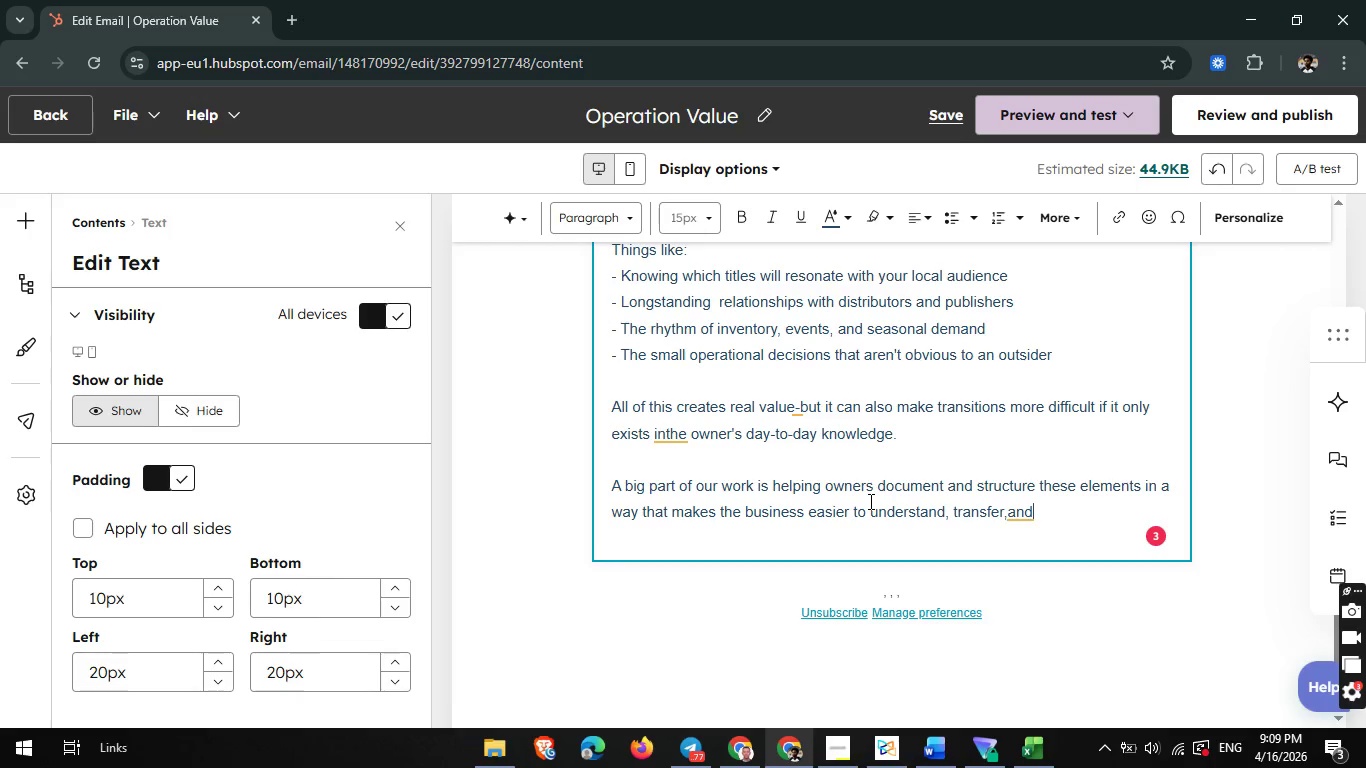 
type( sustain- especially in markets k)
key(Backspace)
type(like)
 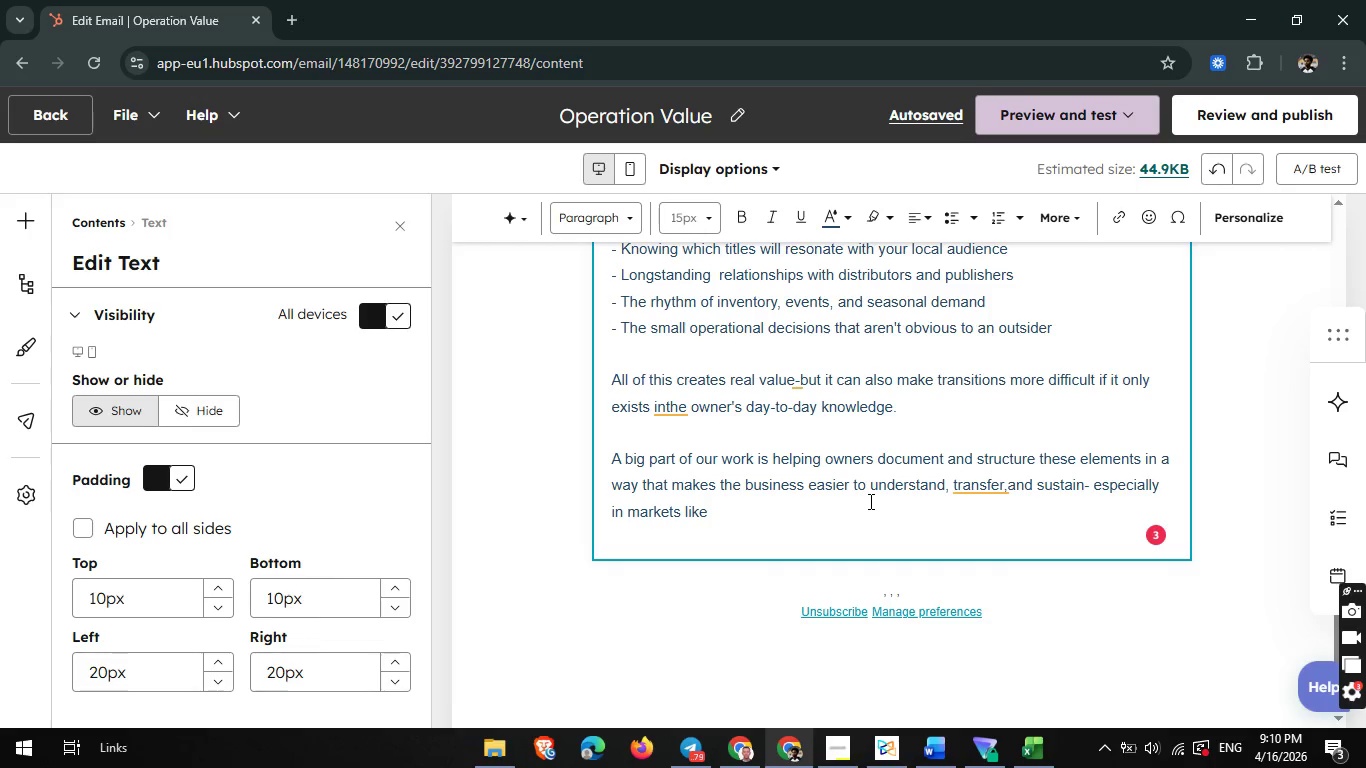 
wait(24.89)
 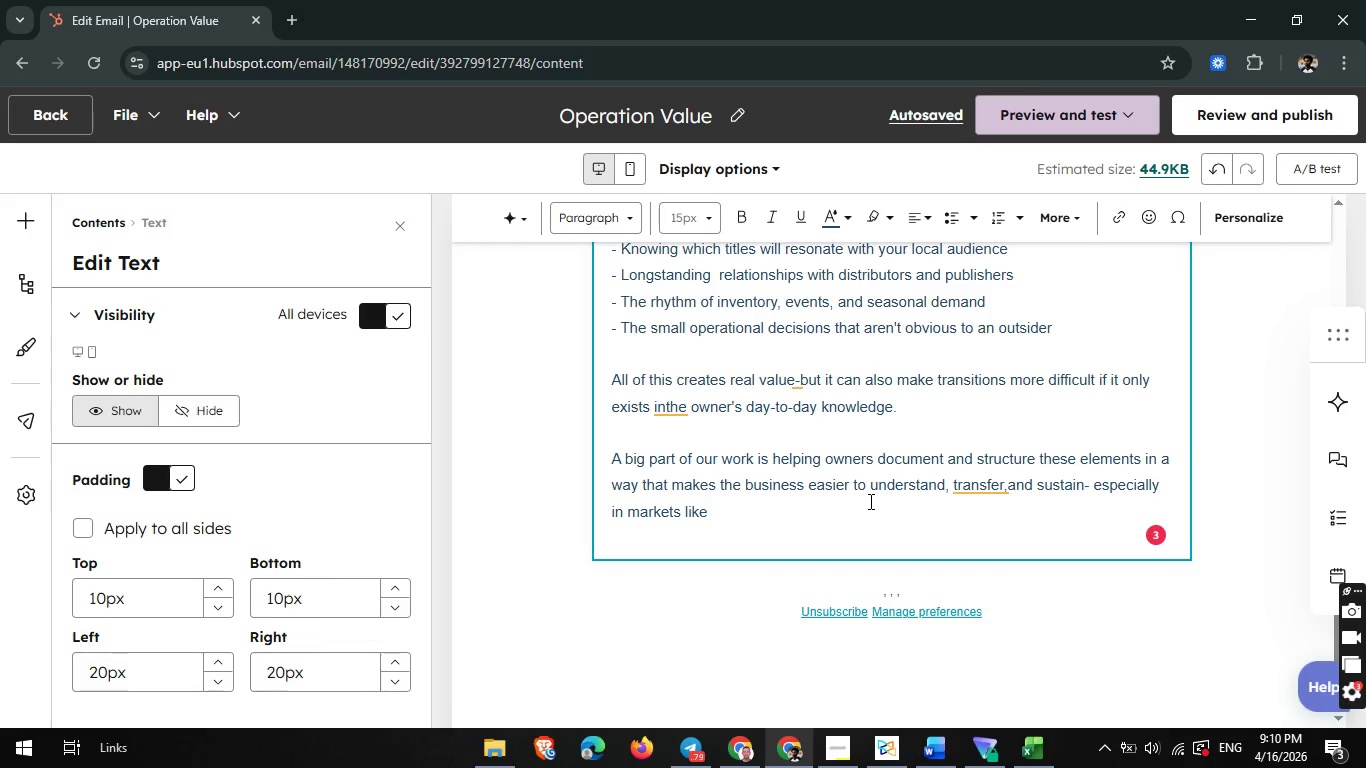 
key(Space)
 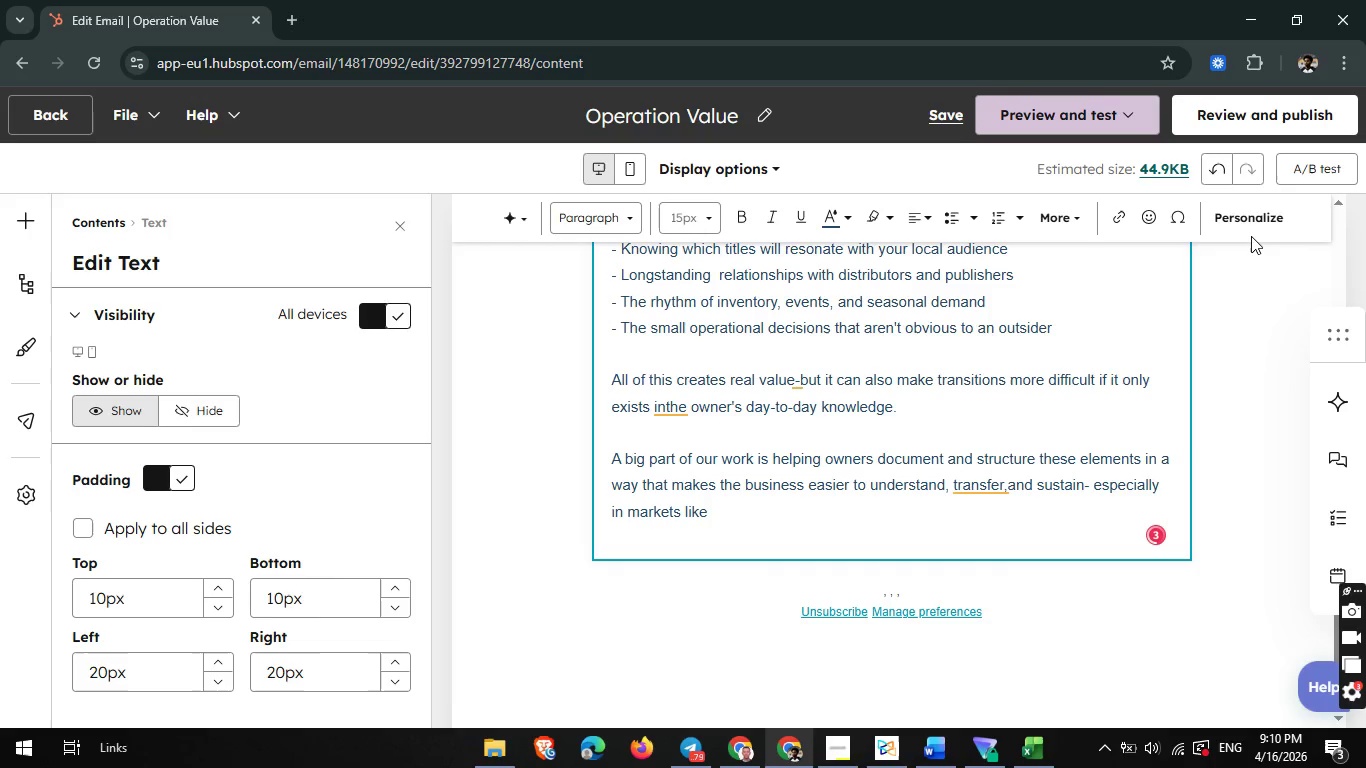 
left_click([1263, 217])
 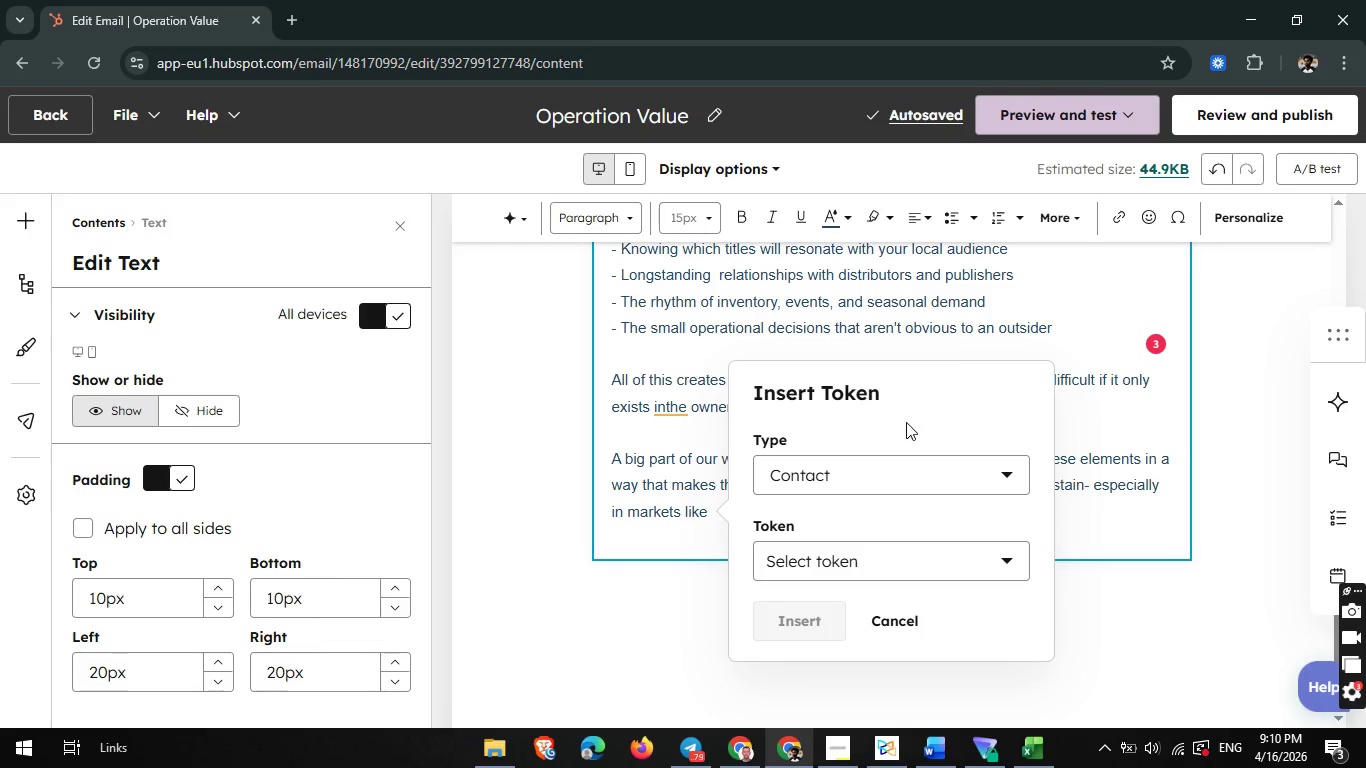 
left_click([817, 556])
 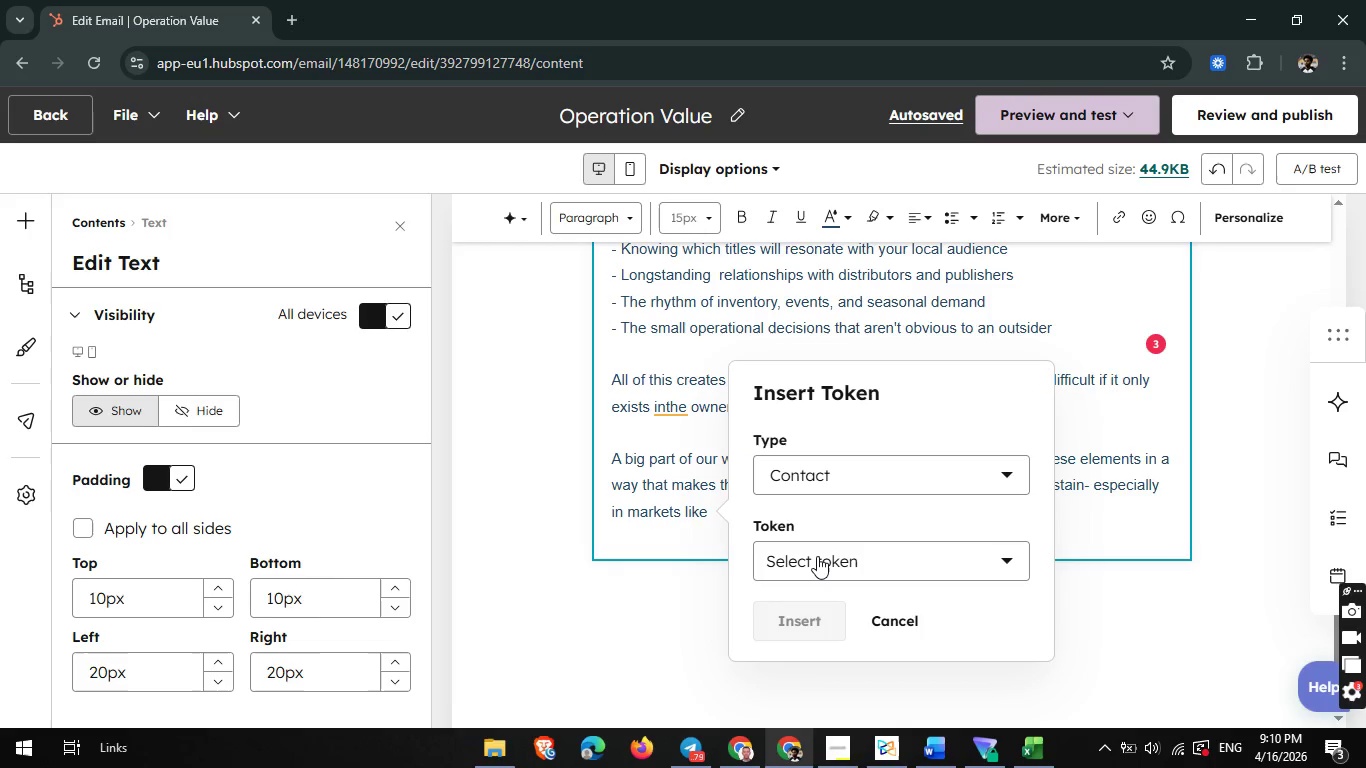 
type(ci)
 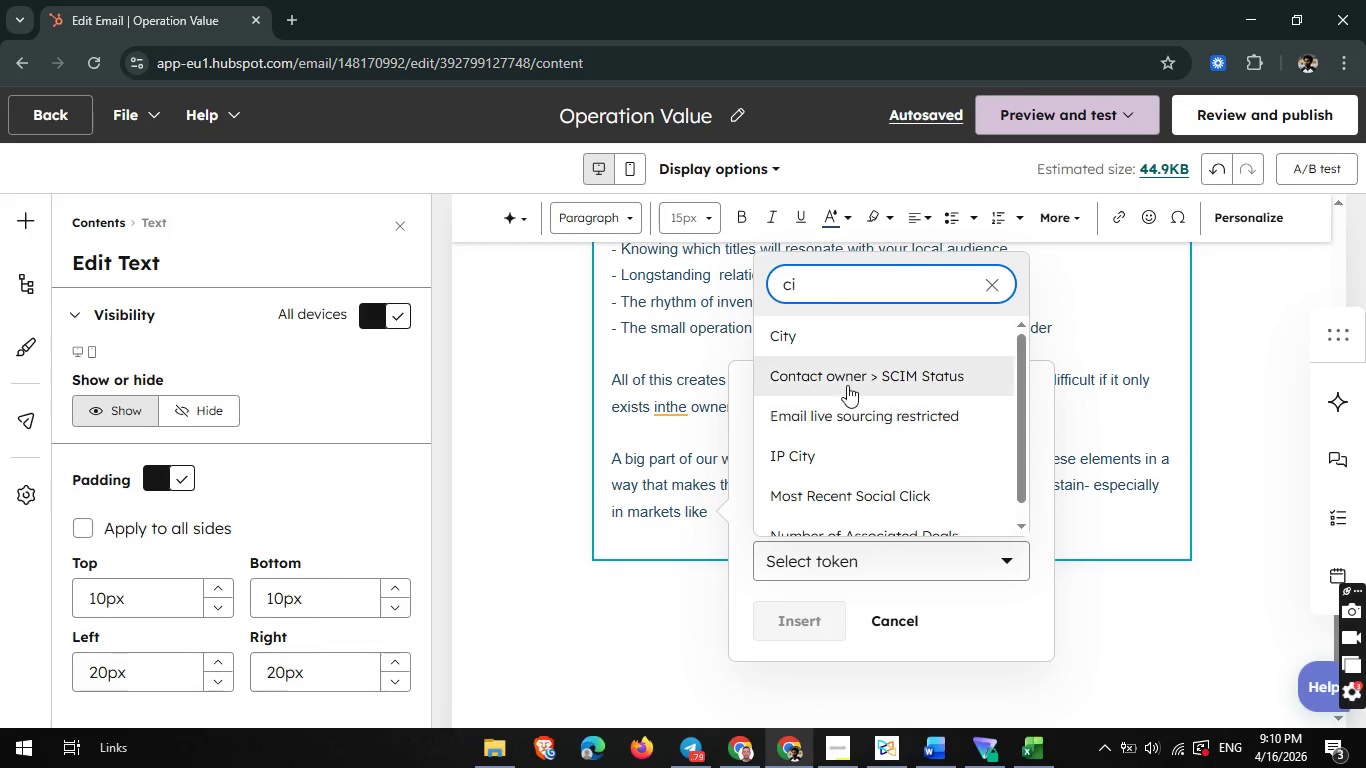 
left_click([850, 341])
 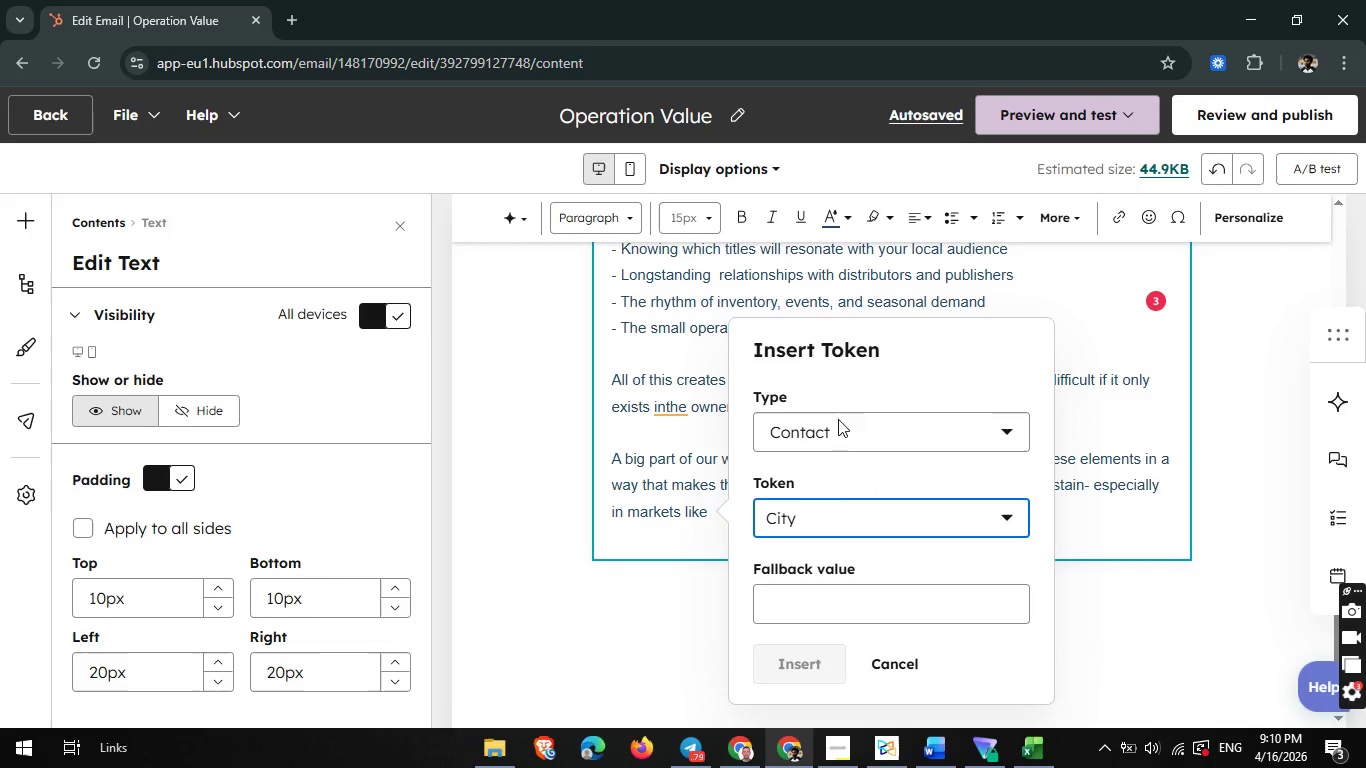 
scroll: coordinate [842, 490], scroll_direction: down, amount: 2.0
 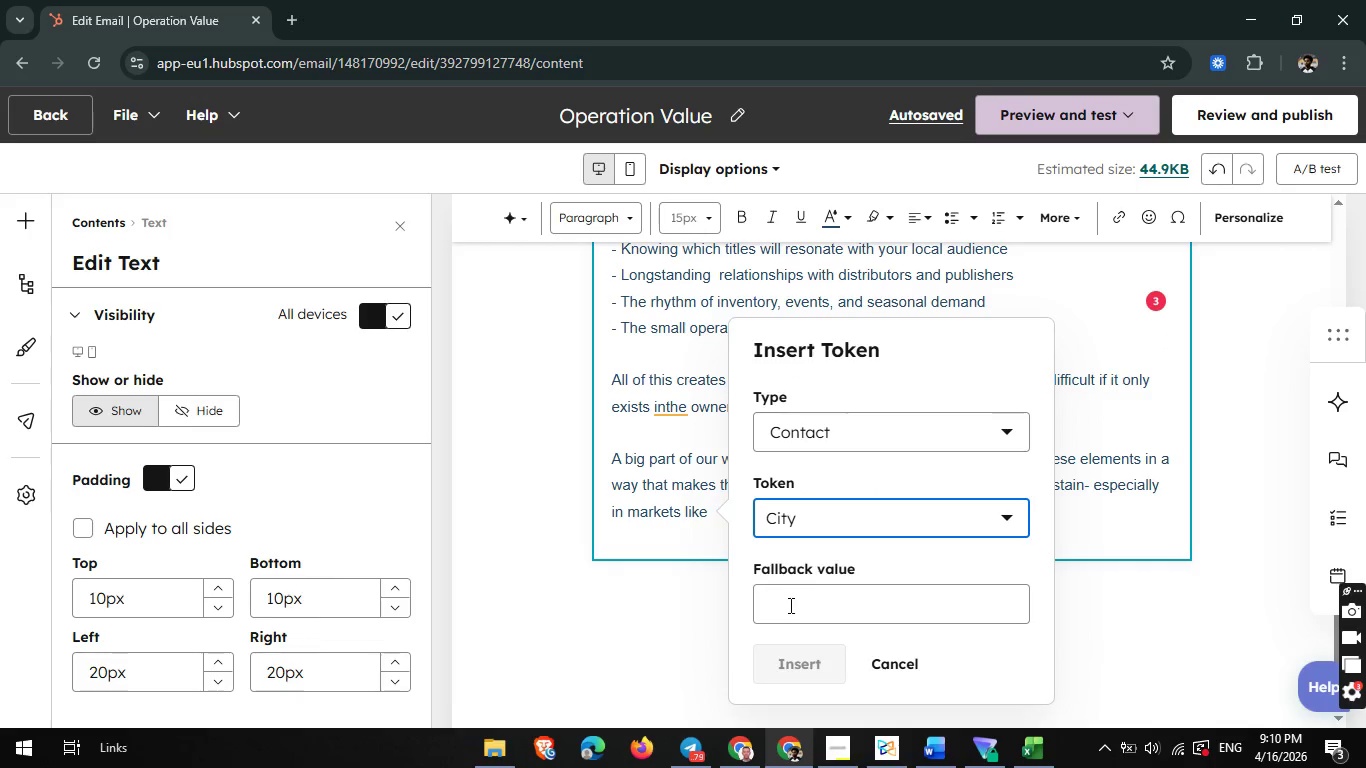 
left_click([788, 605])
 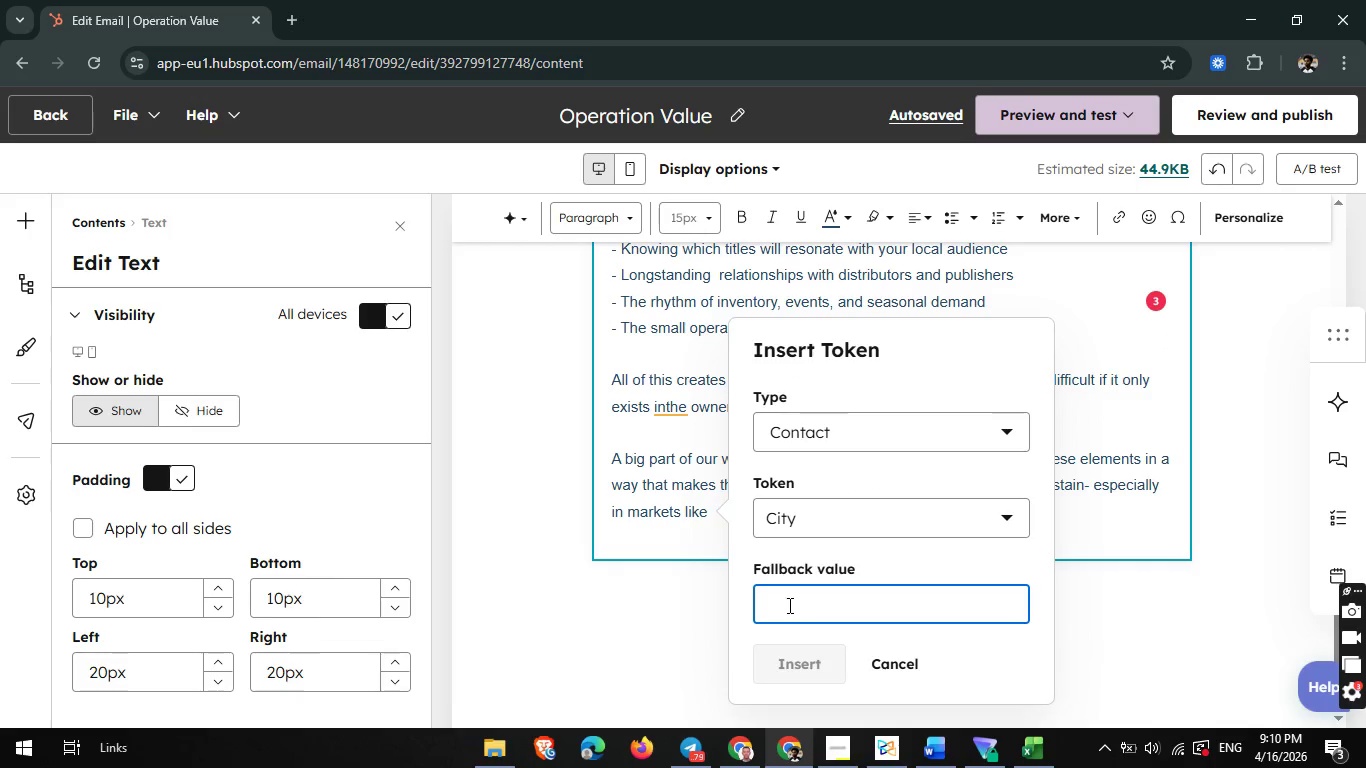 
type({{ contact.firstname }})
 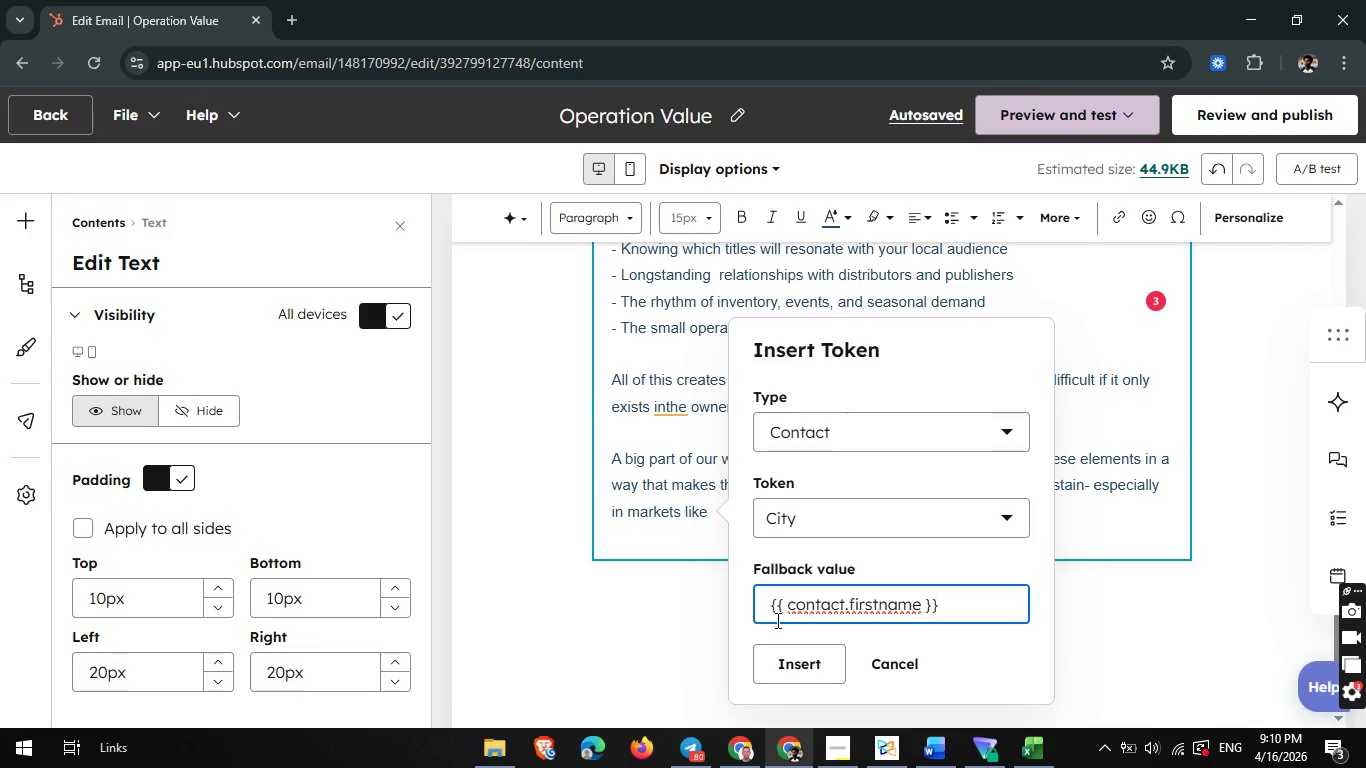 
left_click([785, 671])
 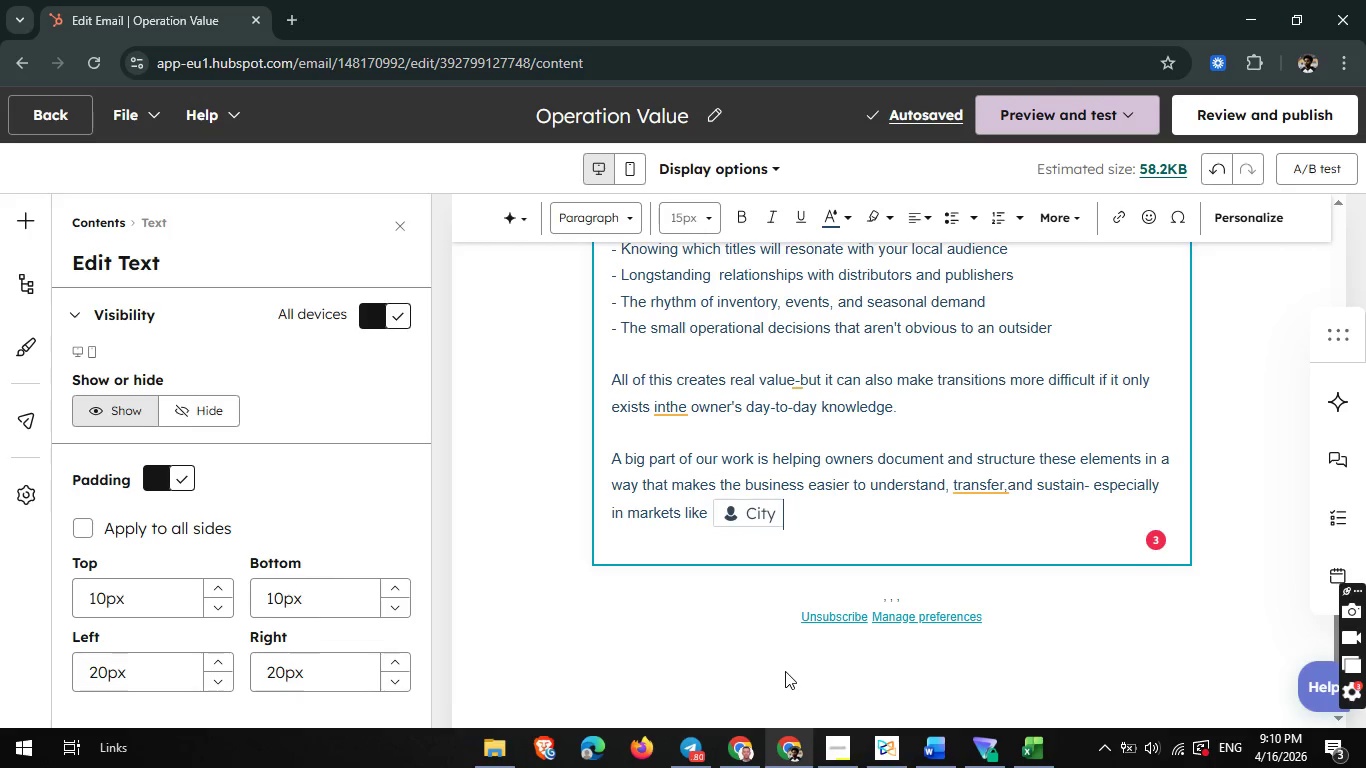 
wait(7.74)
 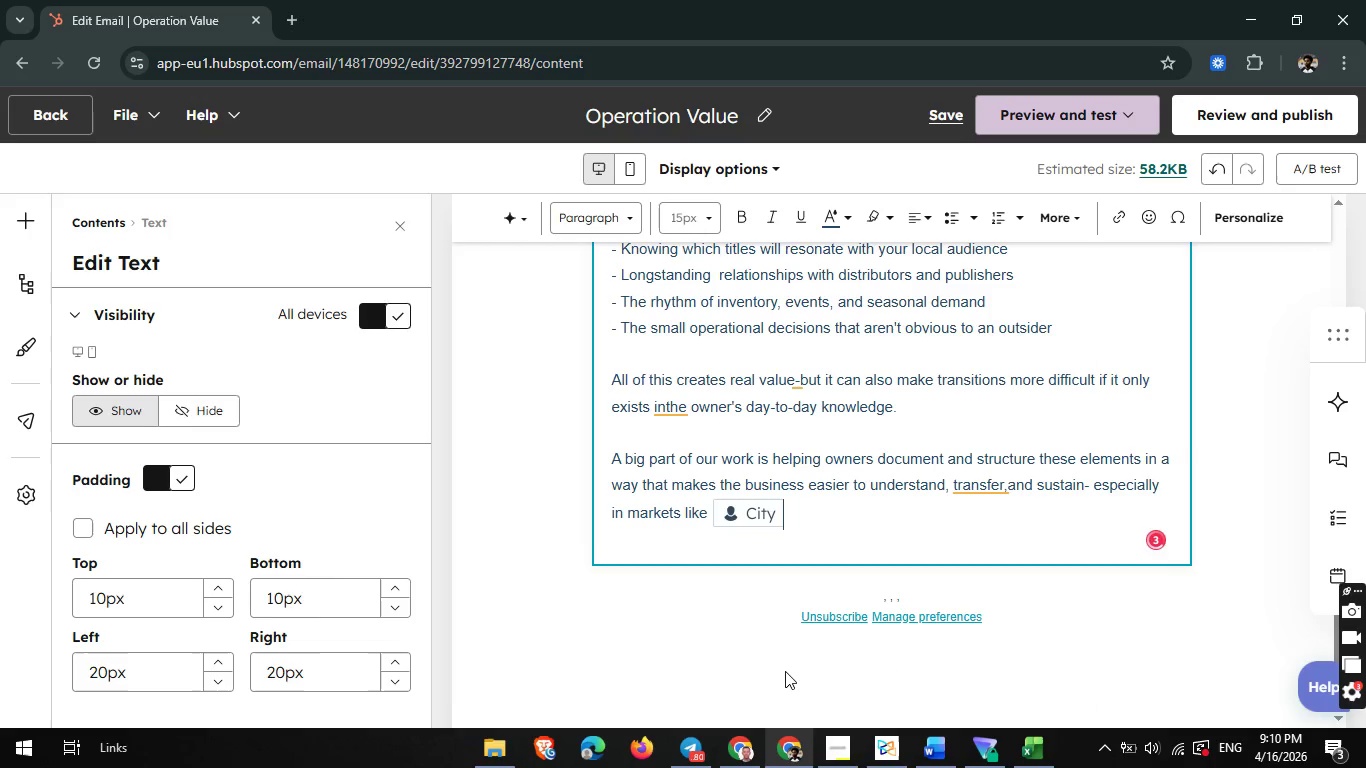 
type(, whre)
key(Backspace)
key(Backspace)
type(ere community connection plays such a big role.)
 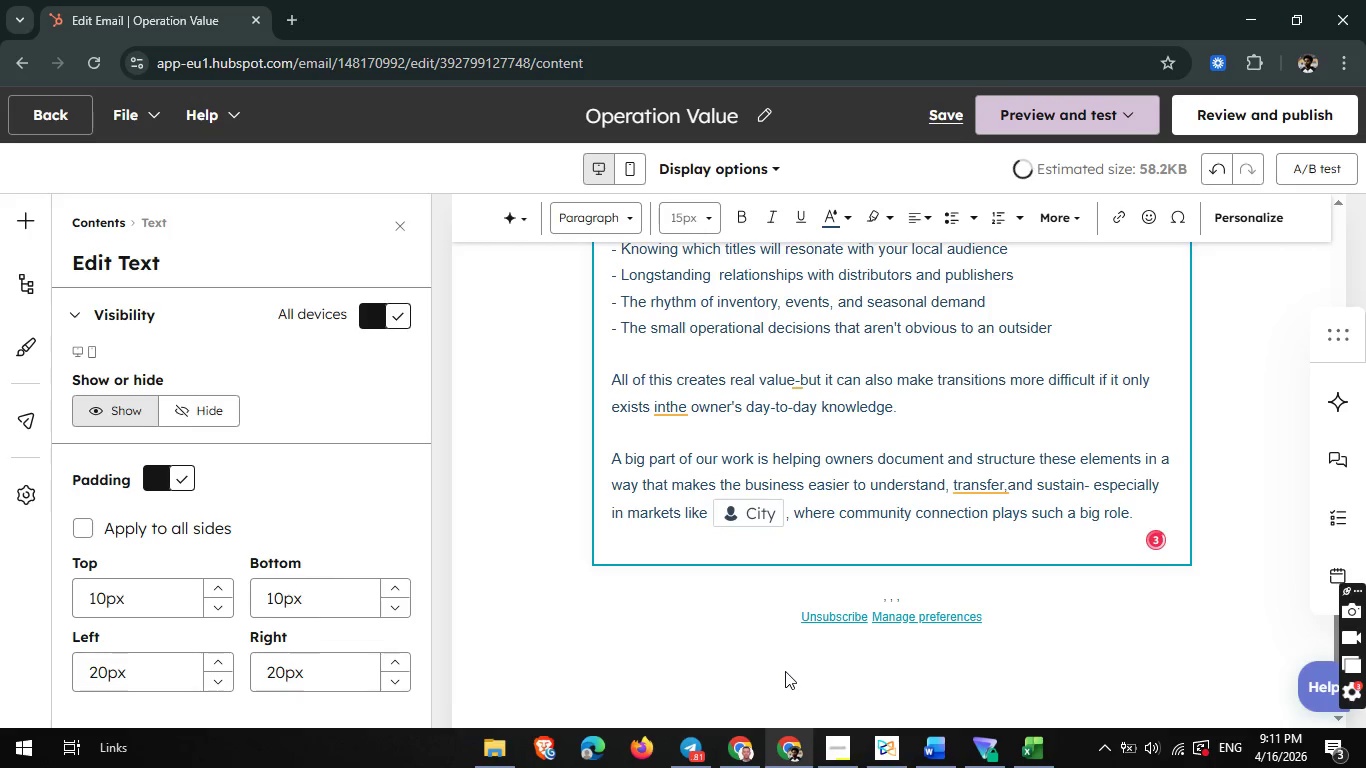 
key(Enter)
 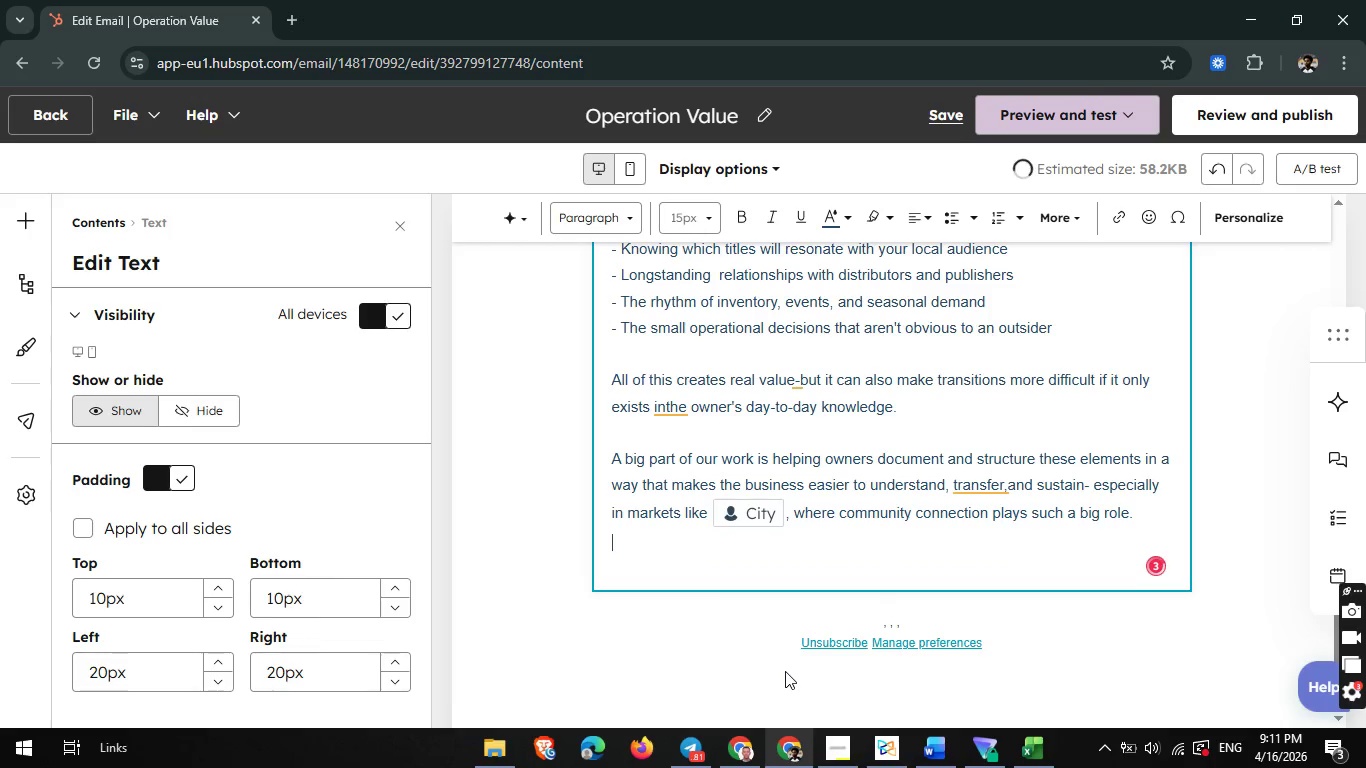 
key(Enter)
 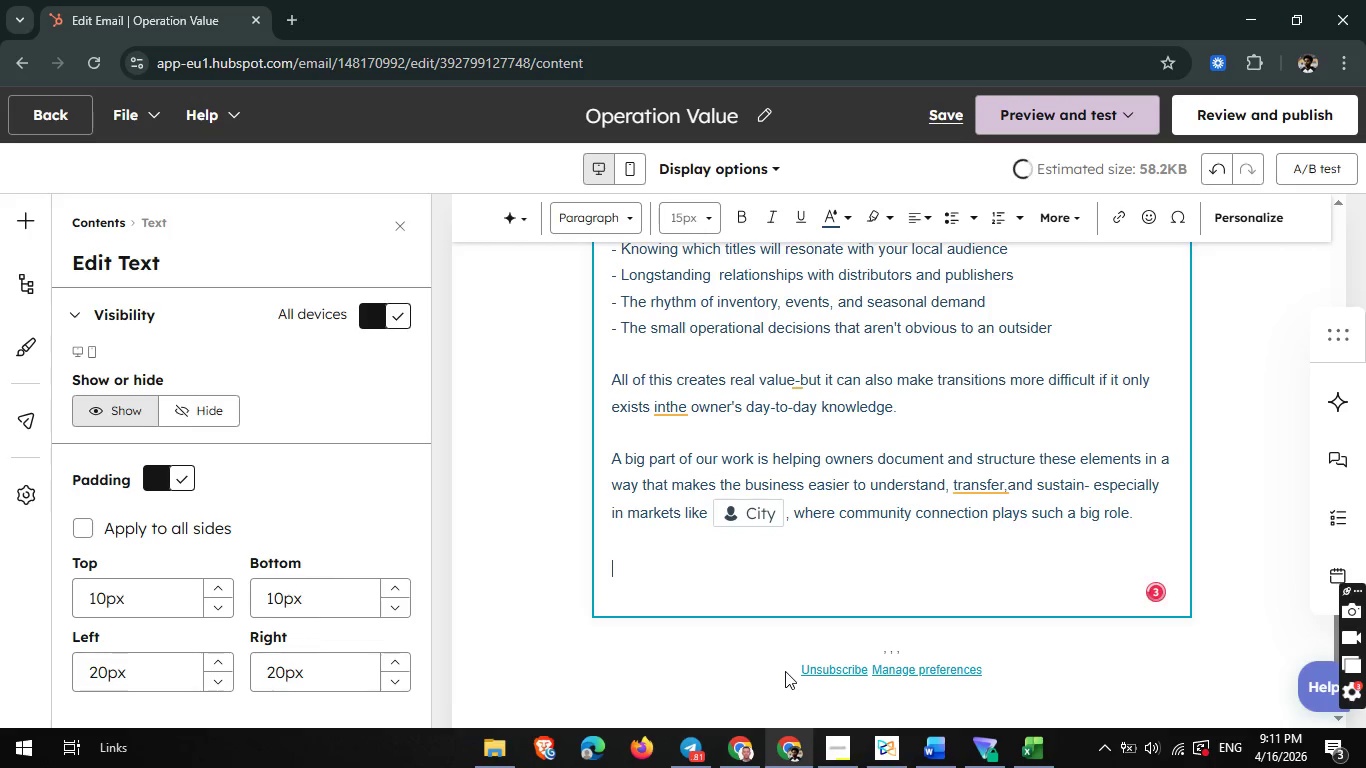 
type(Even for owners who aren't planning to sell soon, this kind of preparation tens)
key(Backspace)
type(f)
key(Backspace)
type(s)
 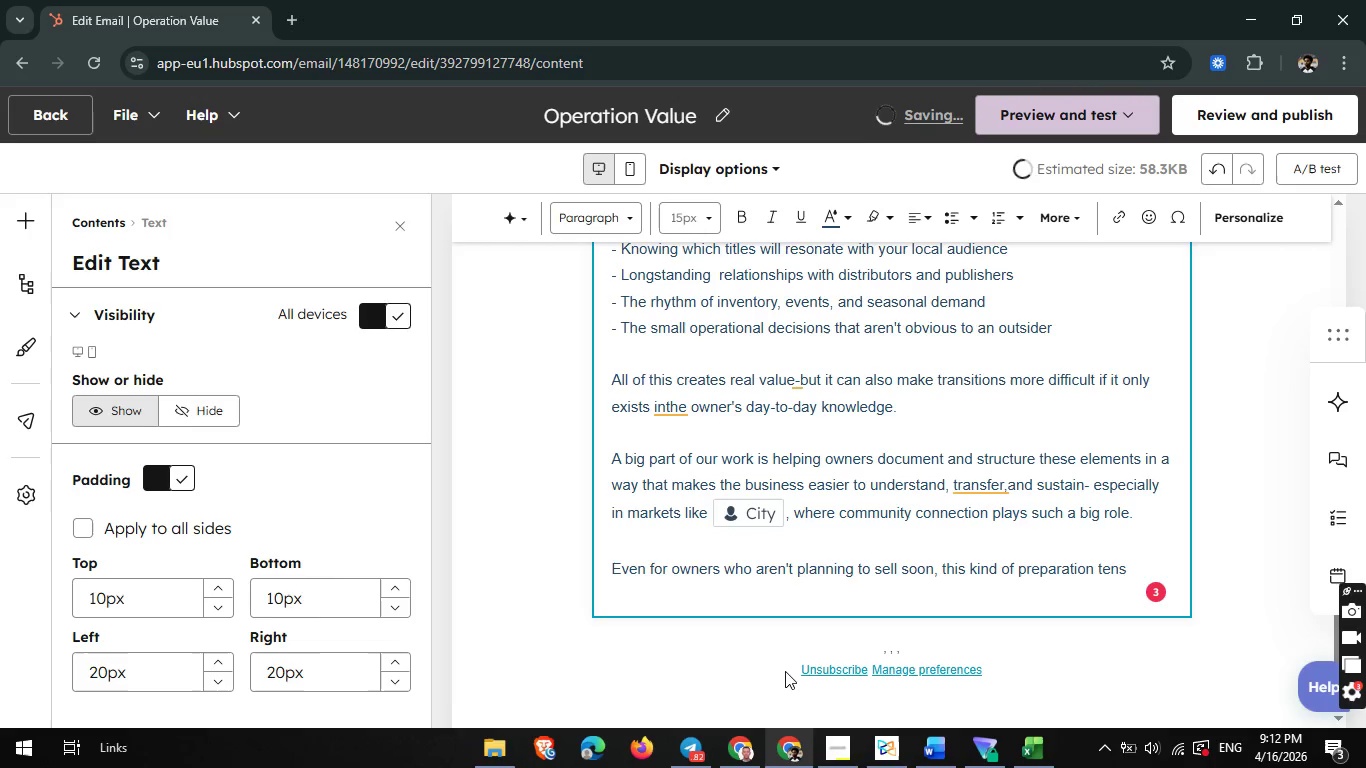 
wait(11.01)
 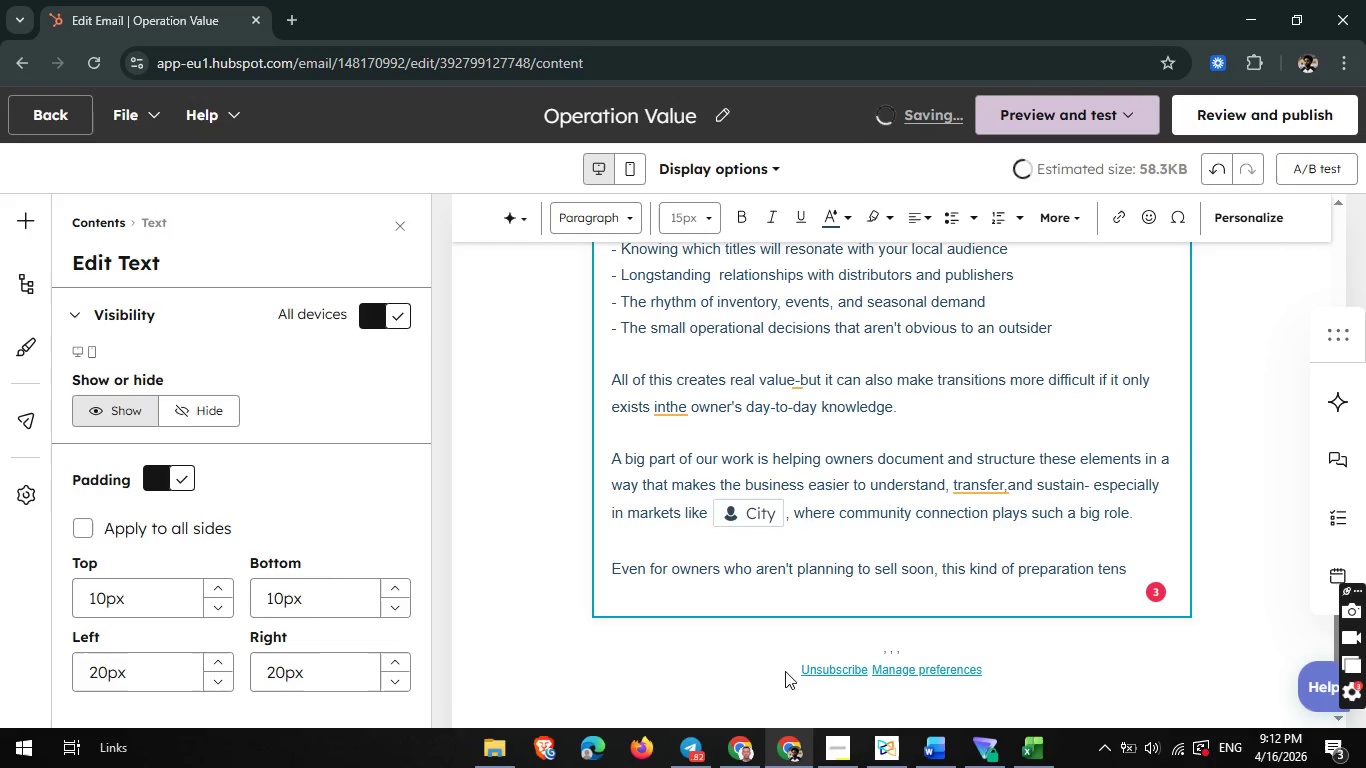 
key(Backspace)
type(ds to bring clarity )
 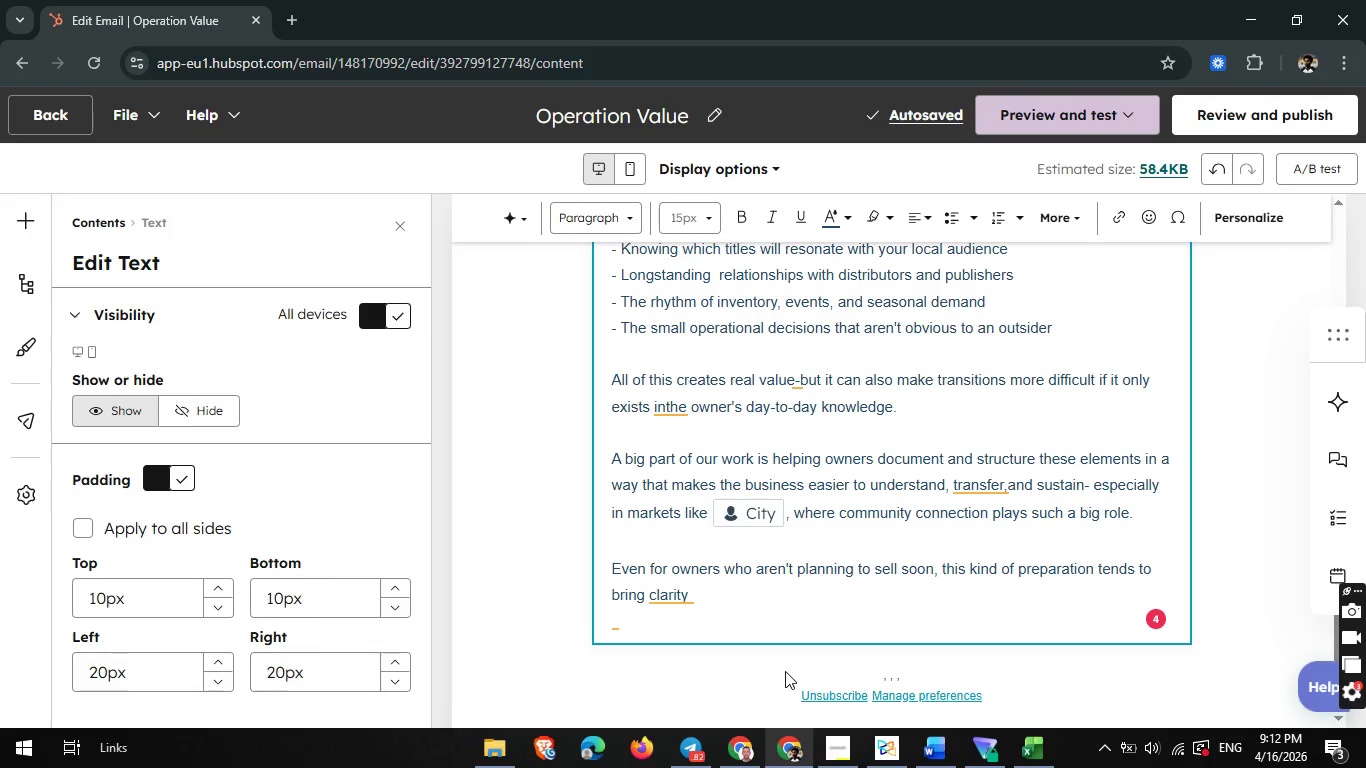 
wait(6.61)
 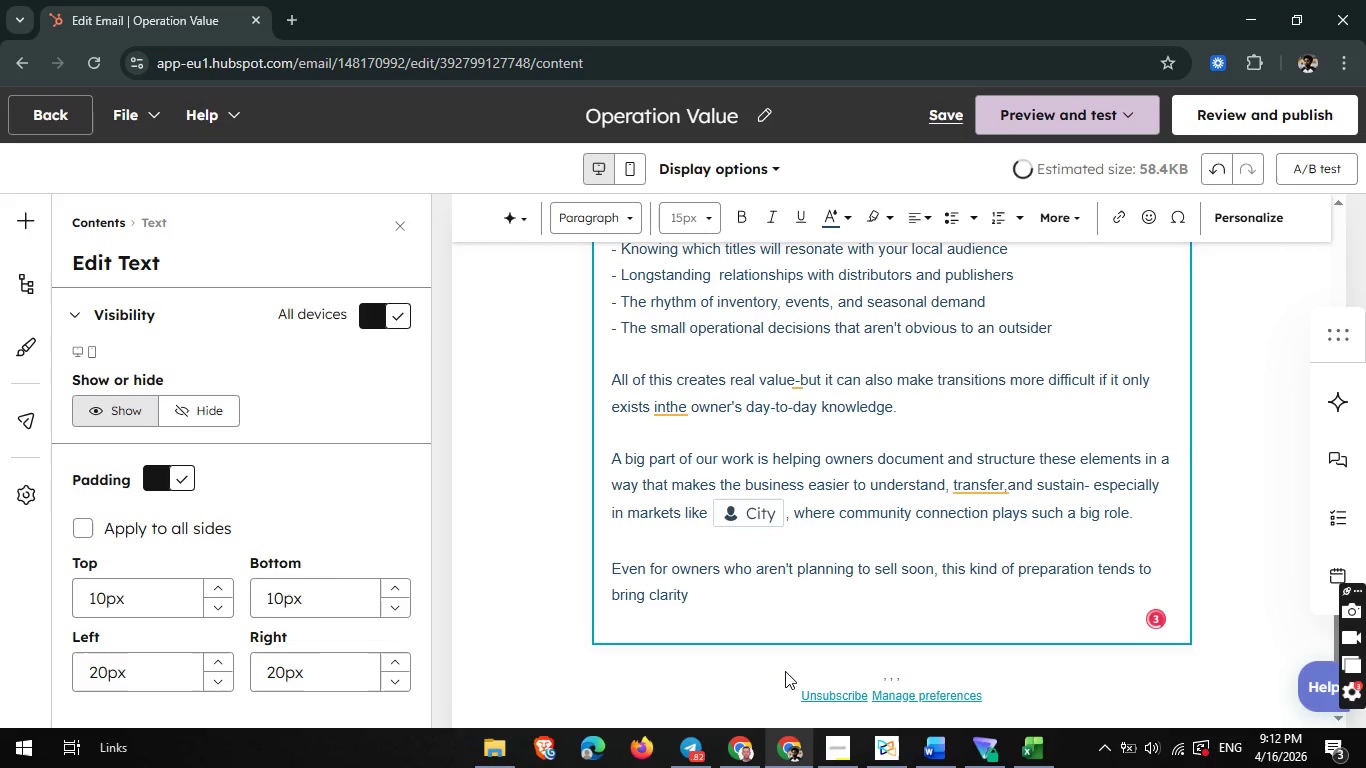 
type( peace of mind.)
 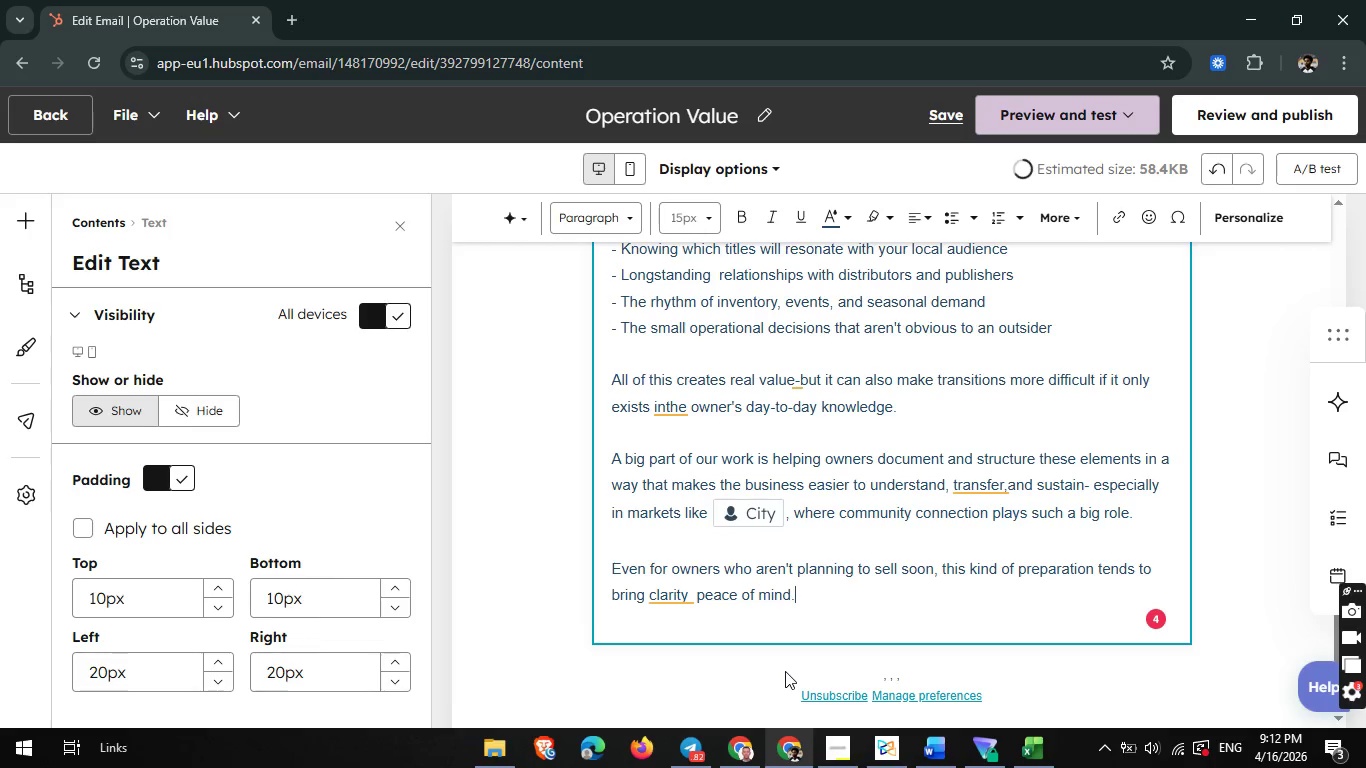 
key(Enter)
 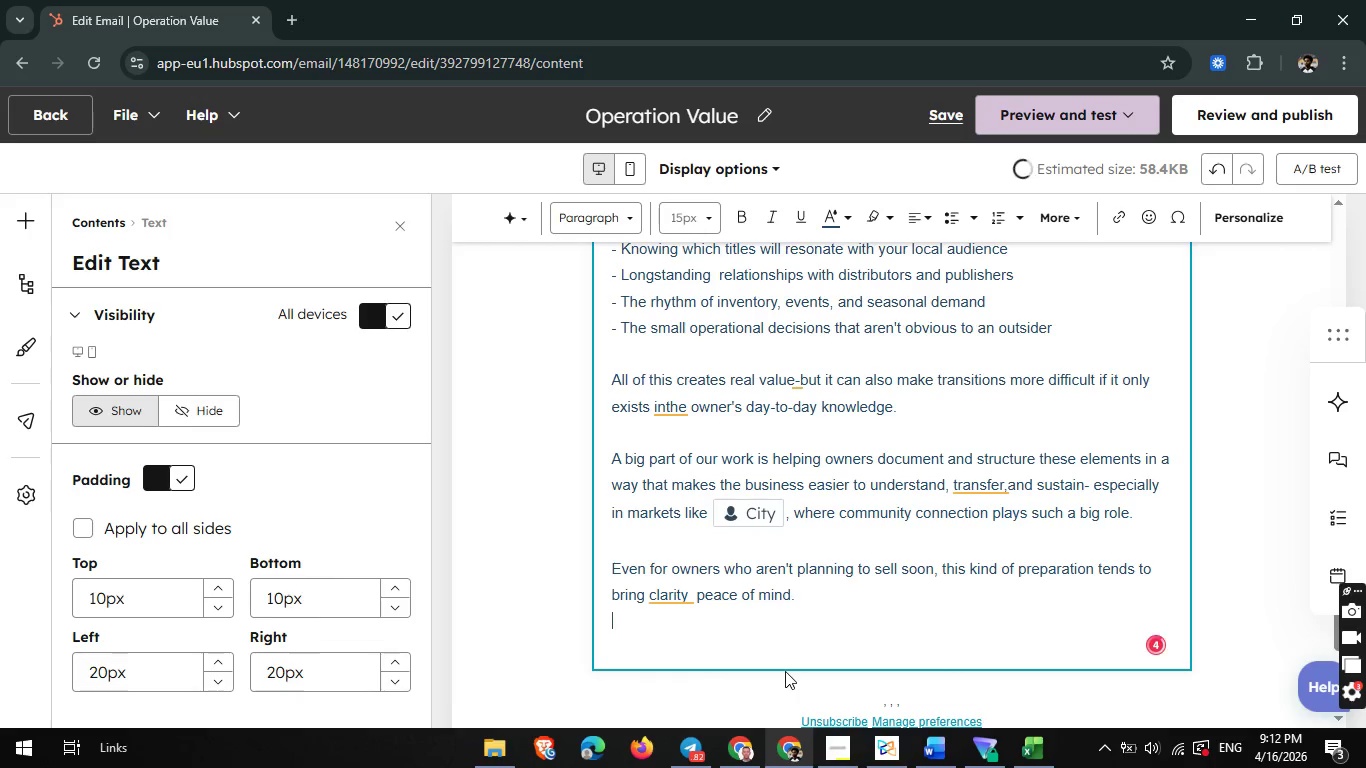 
key(Enter)
 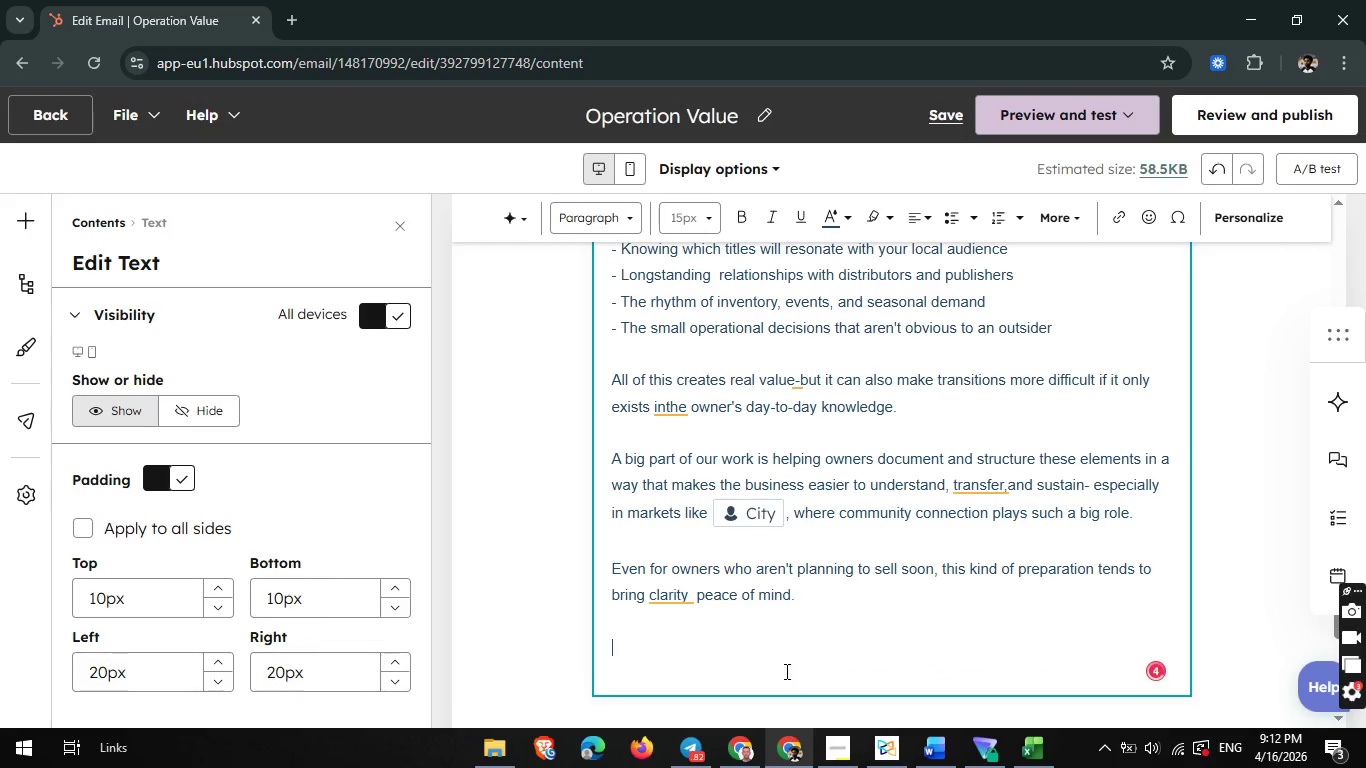 
type(If you've ever thought )
 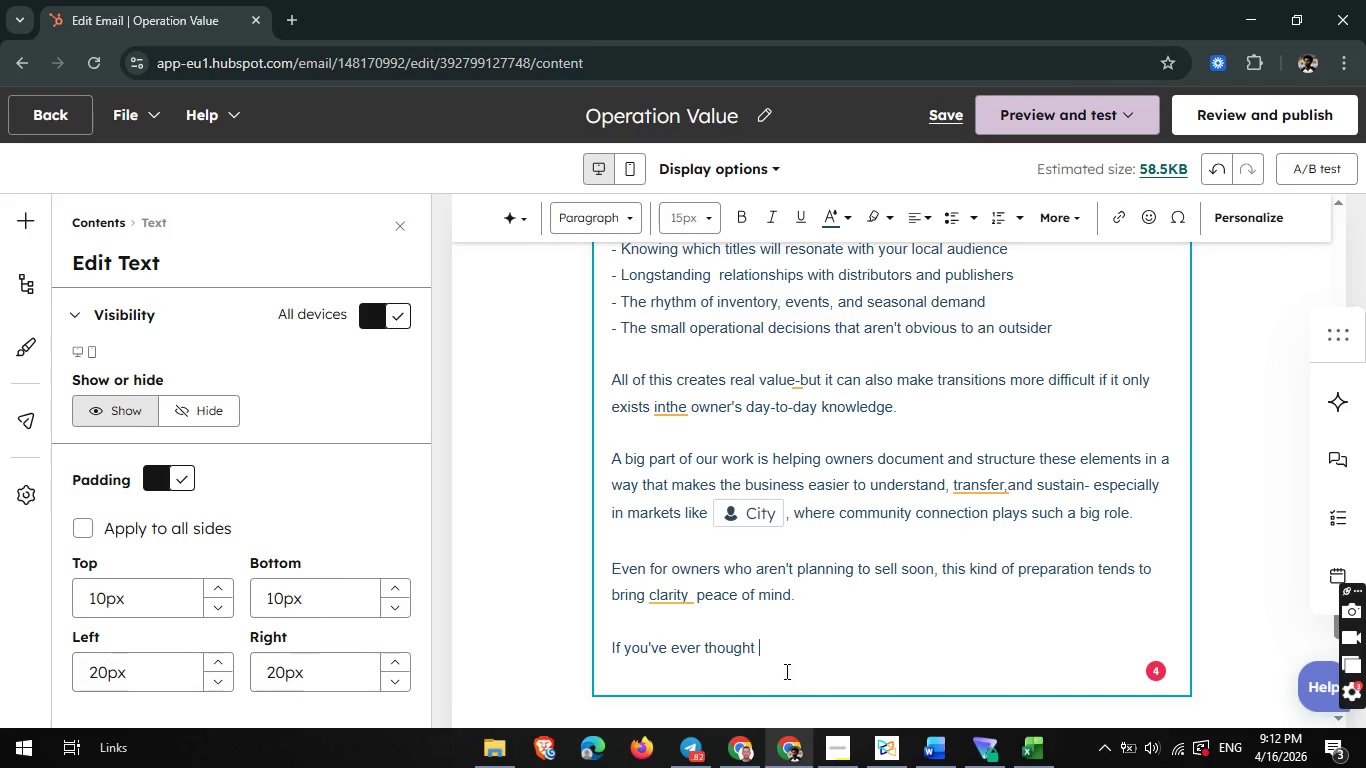 
type(about how )
 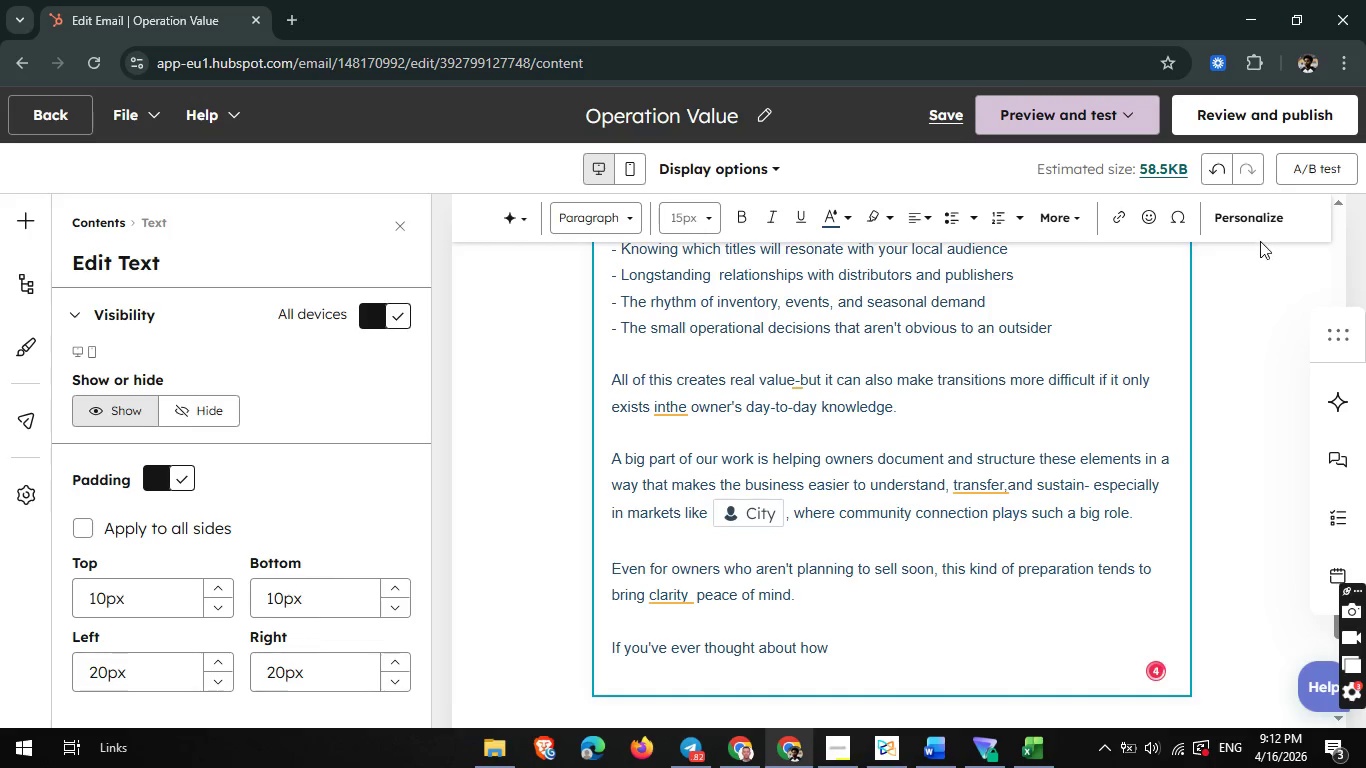 
left_click([1256, 229])
 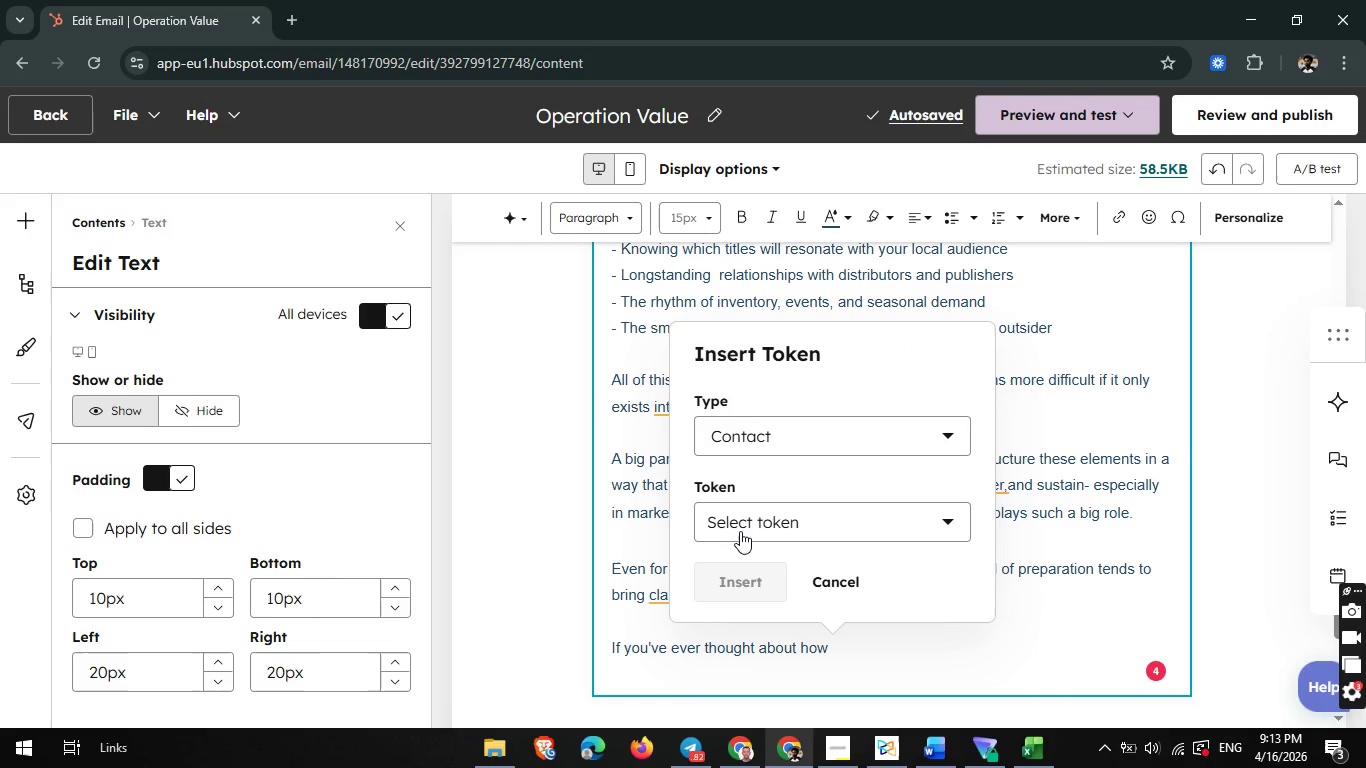 
left_click([746, 526])
 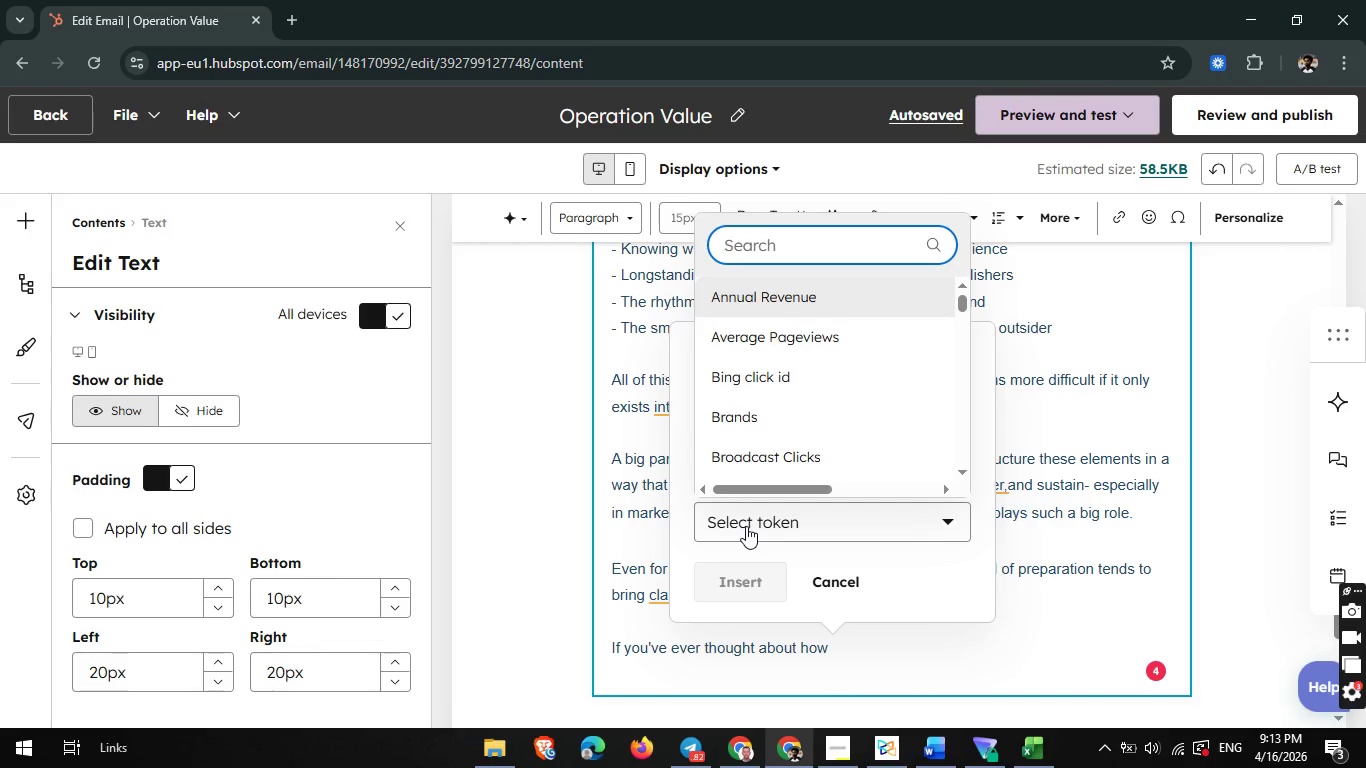 
type(v)
key(Backspace)
type(com)
 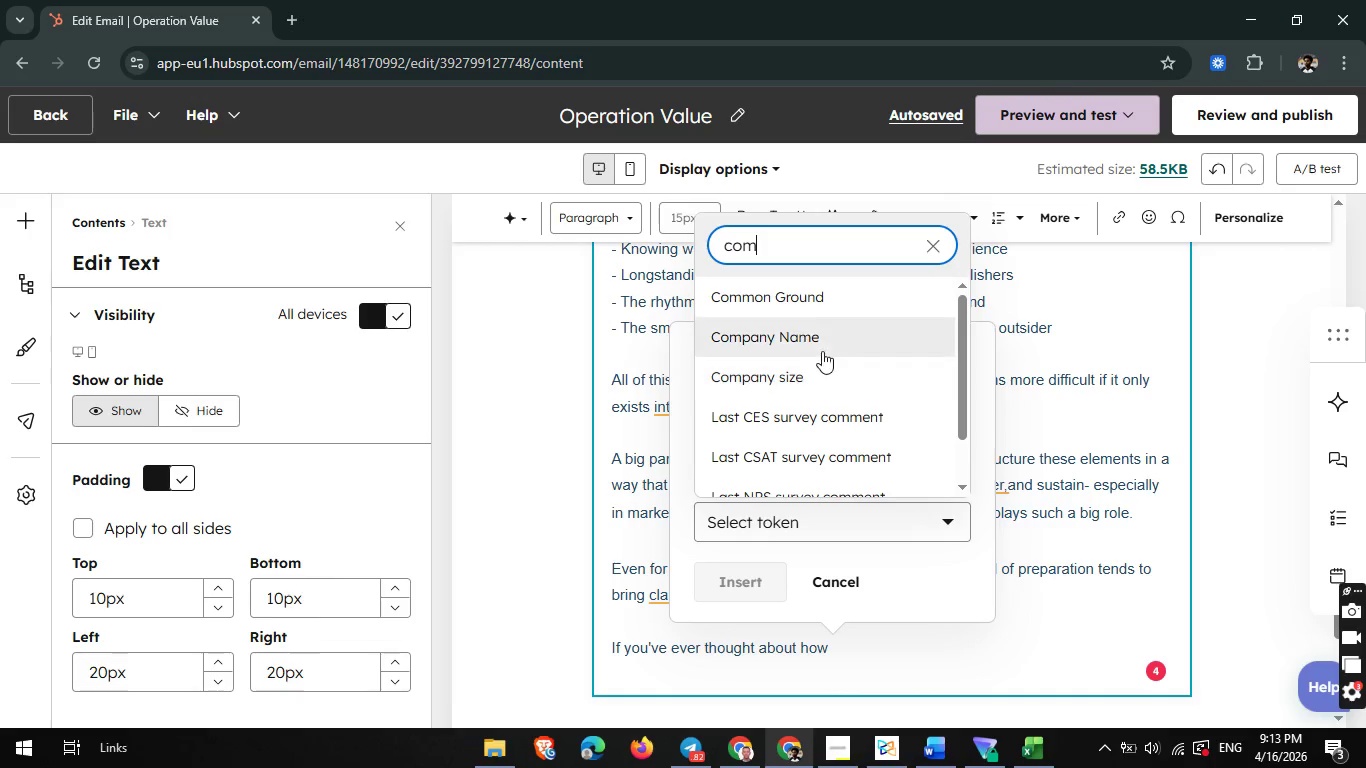 
left_click([830, 331])
 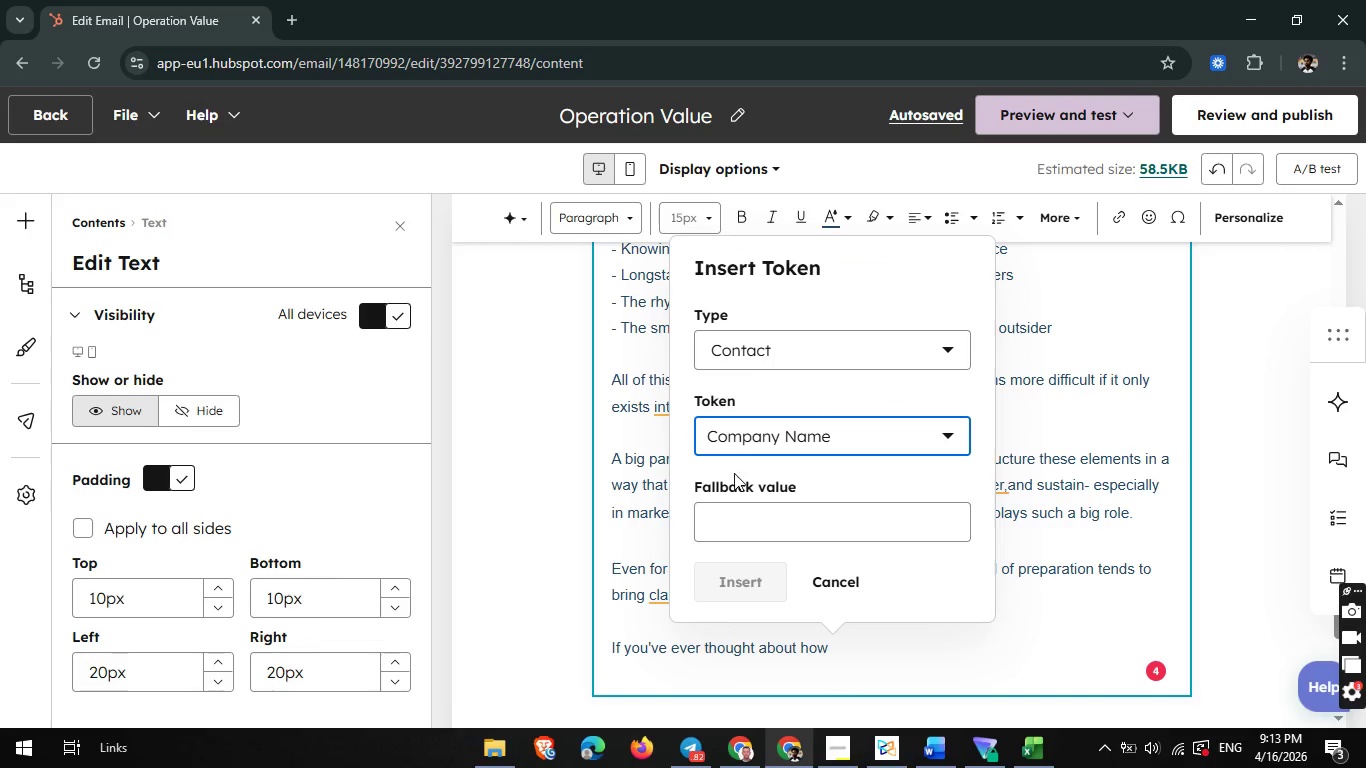 
left_click([733, 508])
 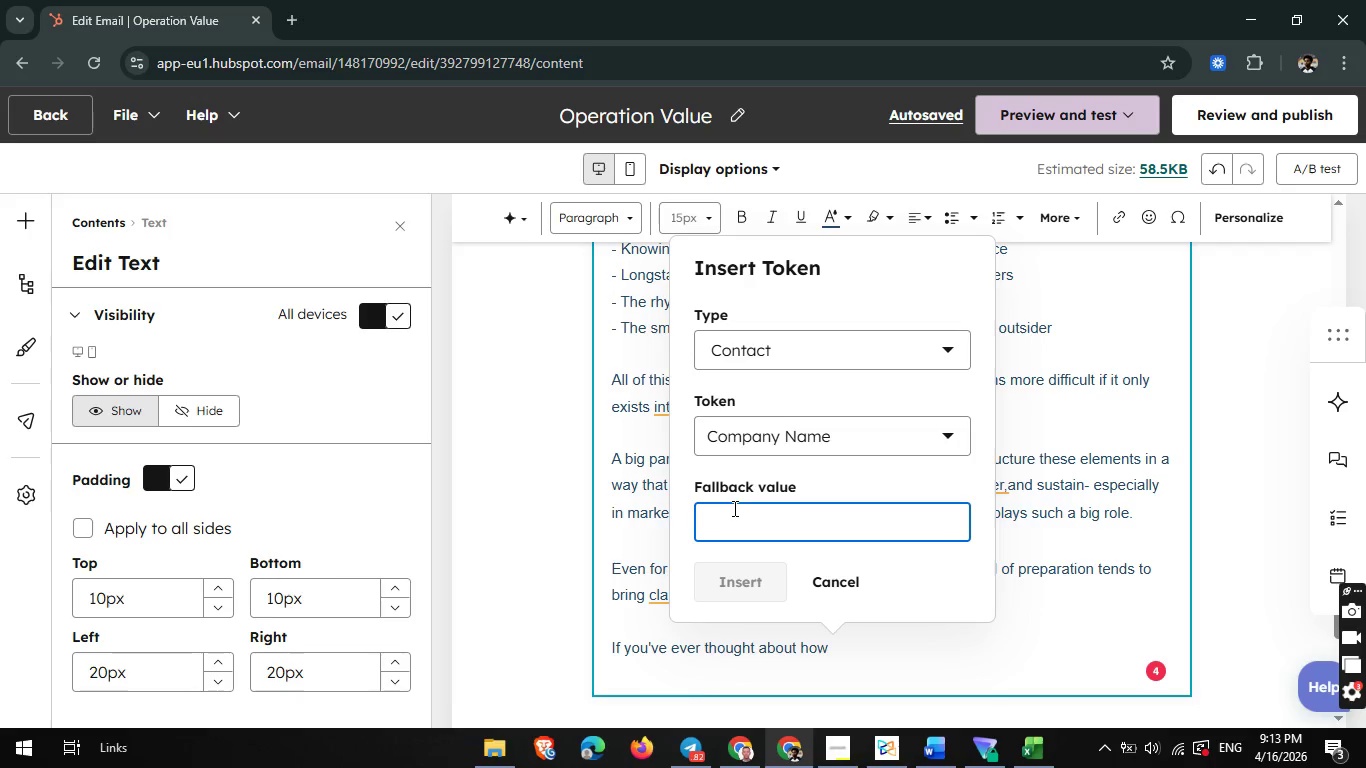 
type({{ company.name }})
 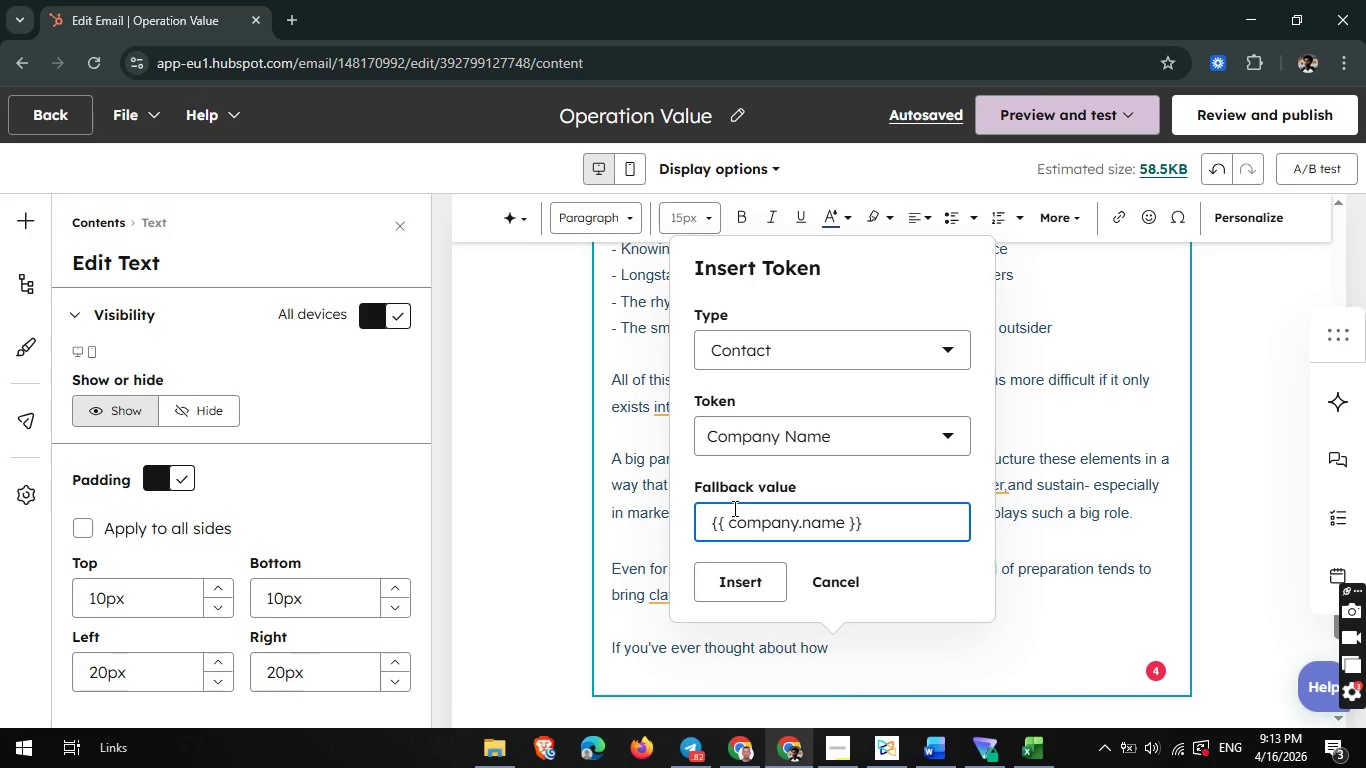 
left_click([715, 569])
 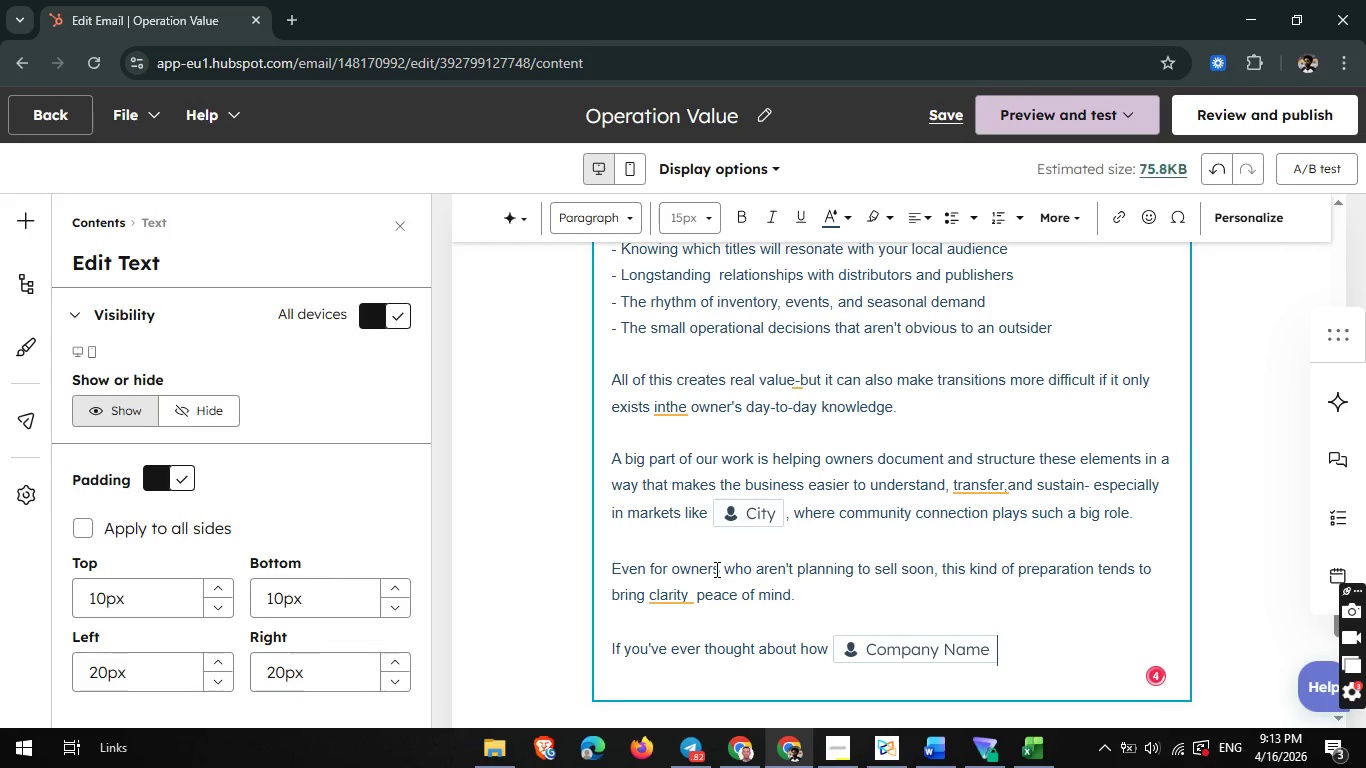 
type( mighy)
key(Backspace)
type(t eventually evolve beyond yu)
key(Backspace)
type(our direct envol)
key(Backspace)
key(Backspace)
key(Backspace)
key(Backspace)
key(Backspace)
type(involvement, I'd be happy to share a few practical insights.)
 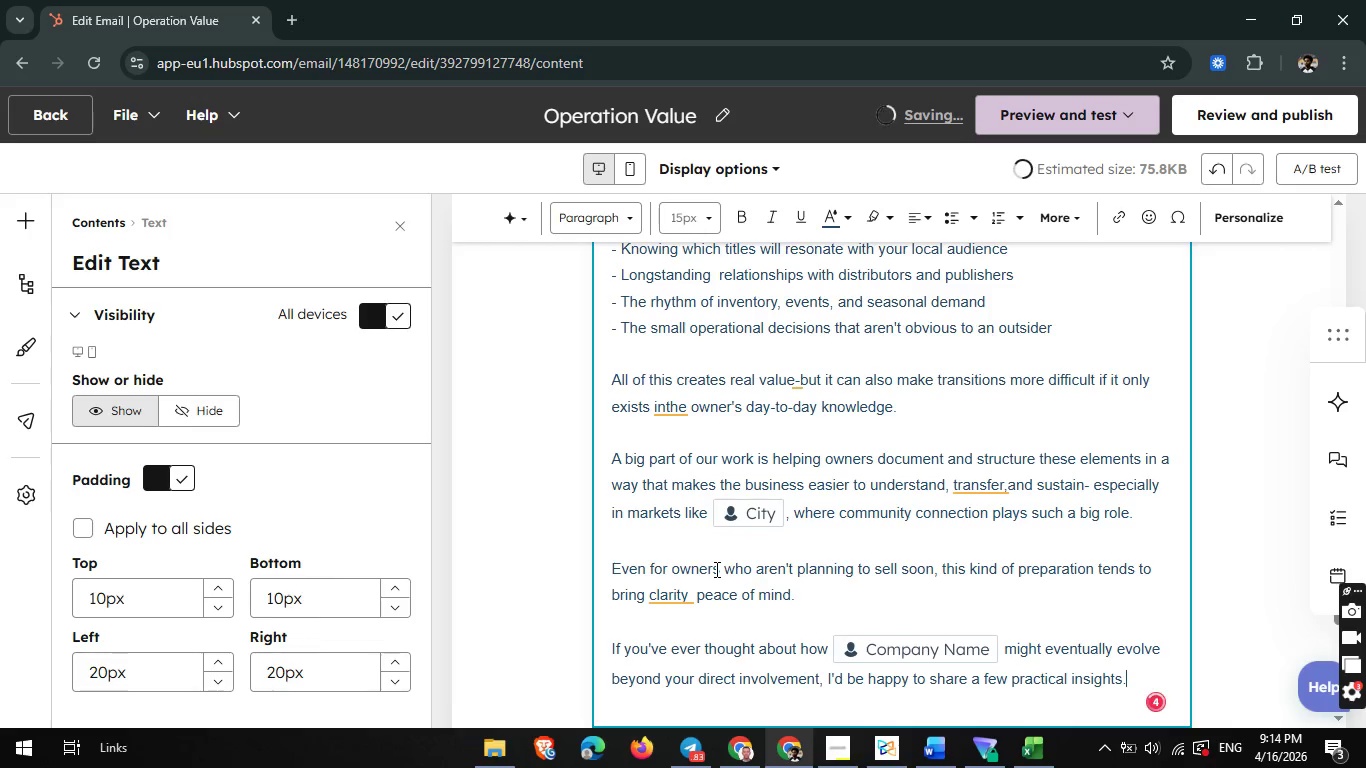 
key(Enter)
 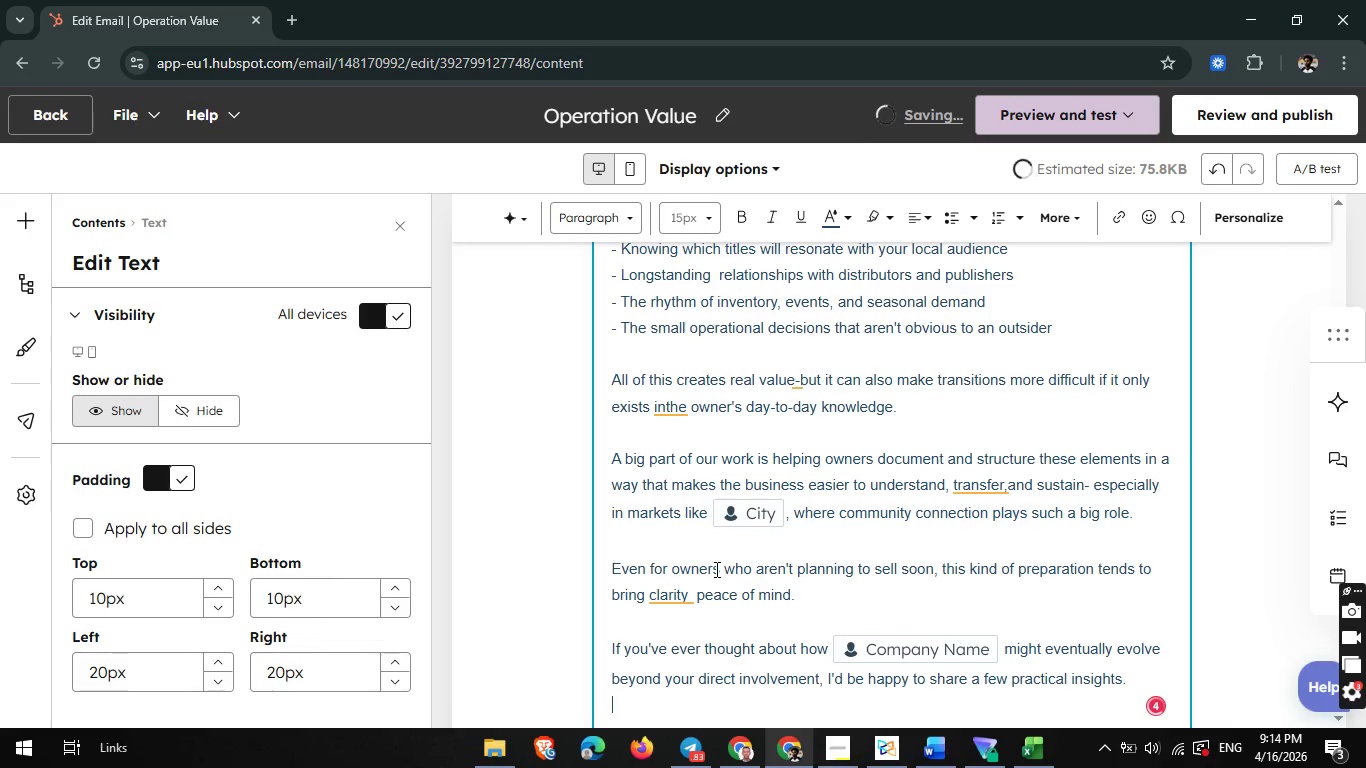 
key(Enter)
 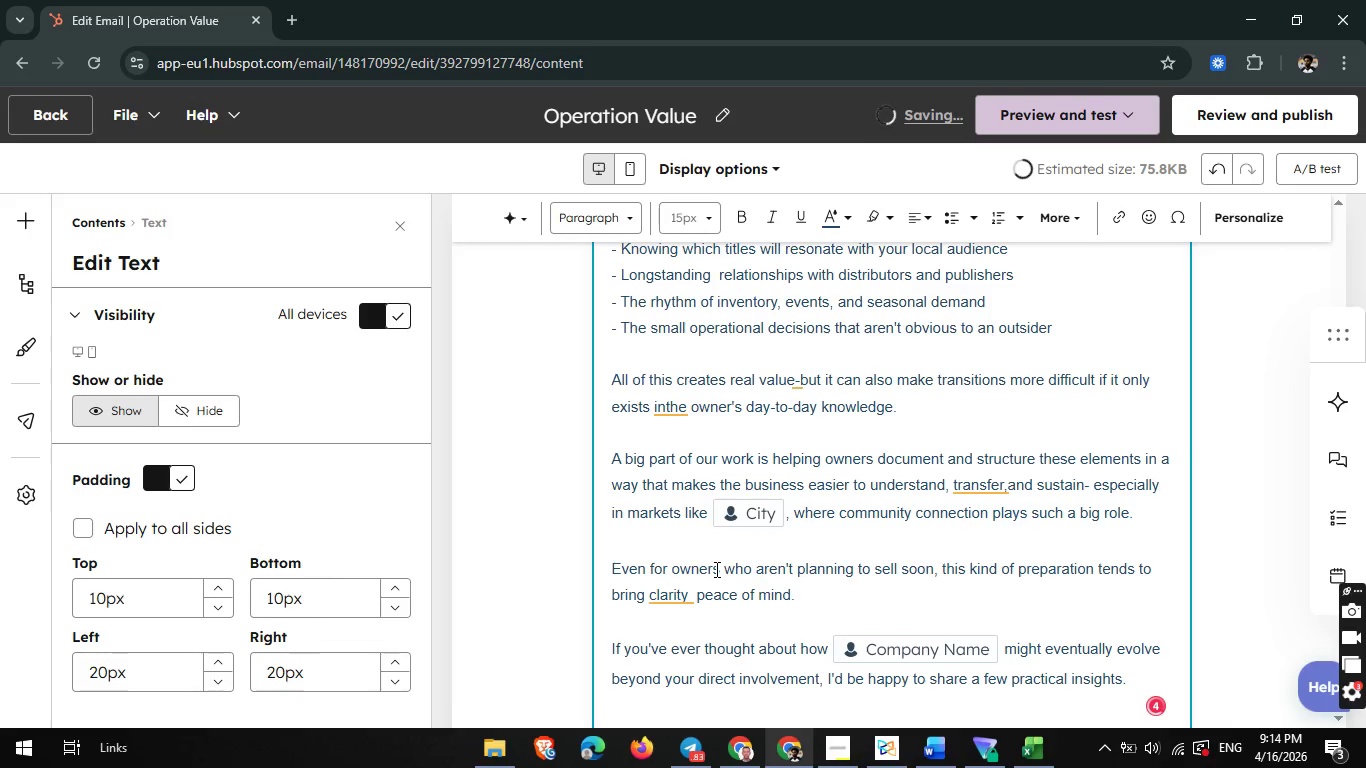 
scroll: coordinate [715, 569], scroll_direction: down, amount: 2.0
 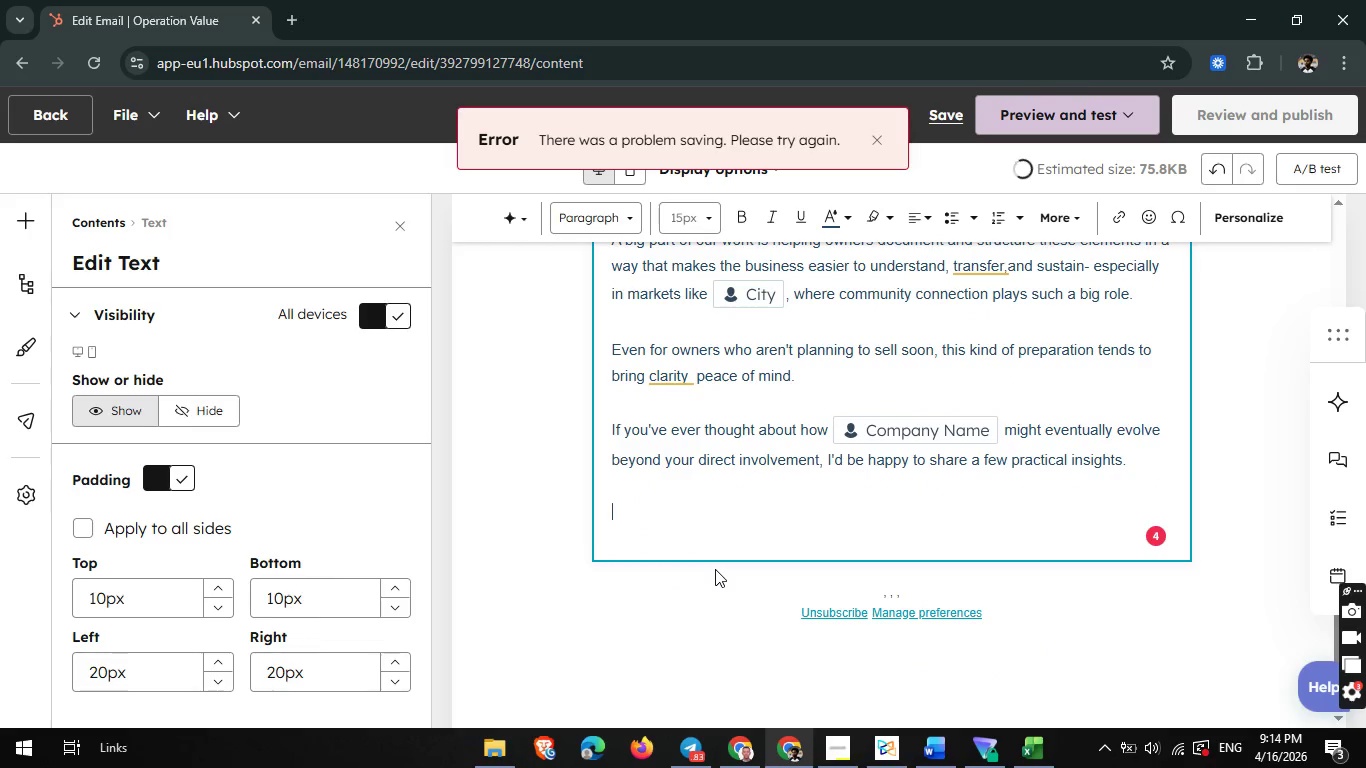 
type(Best,)
 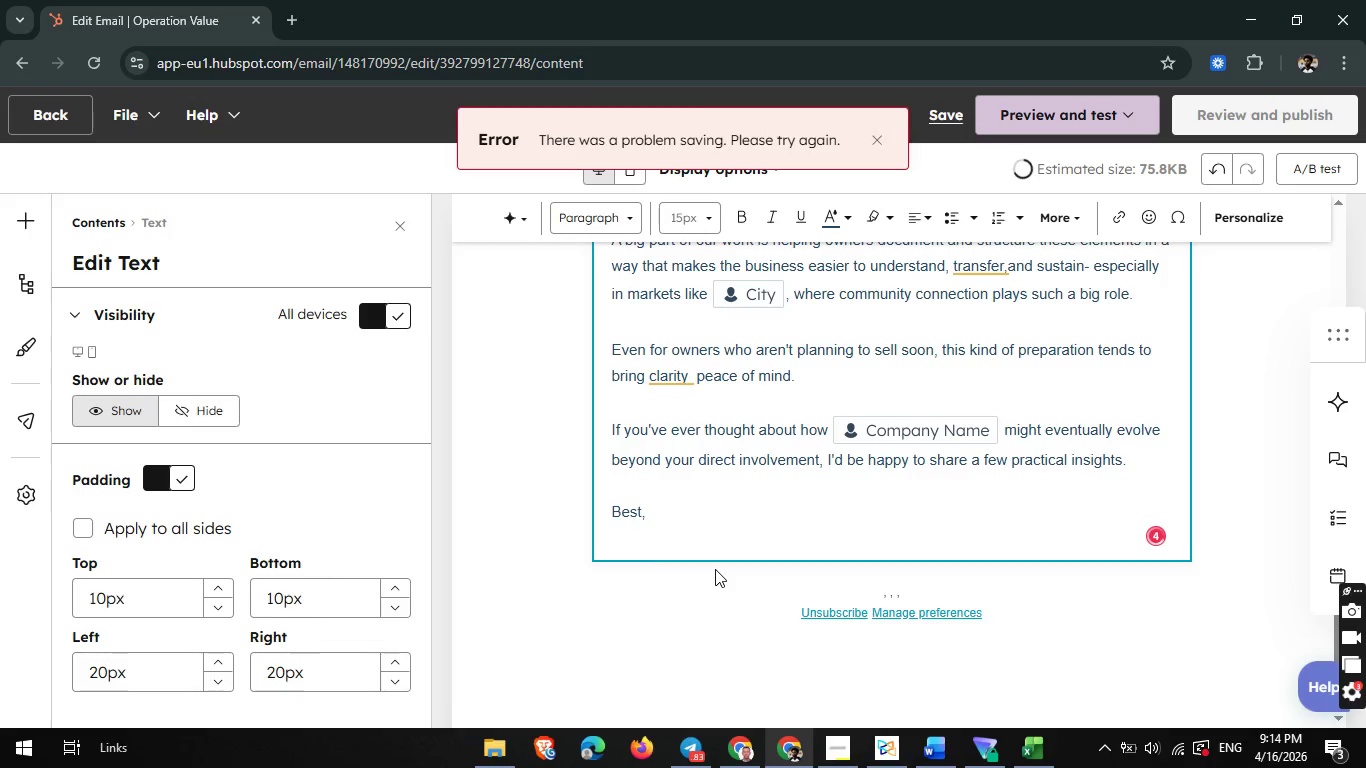 
key(Enter)
 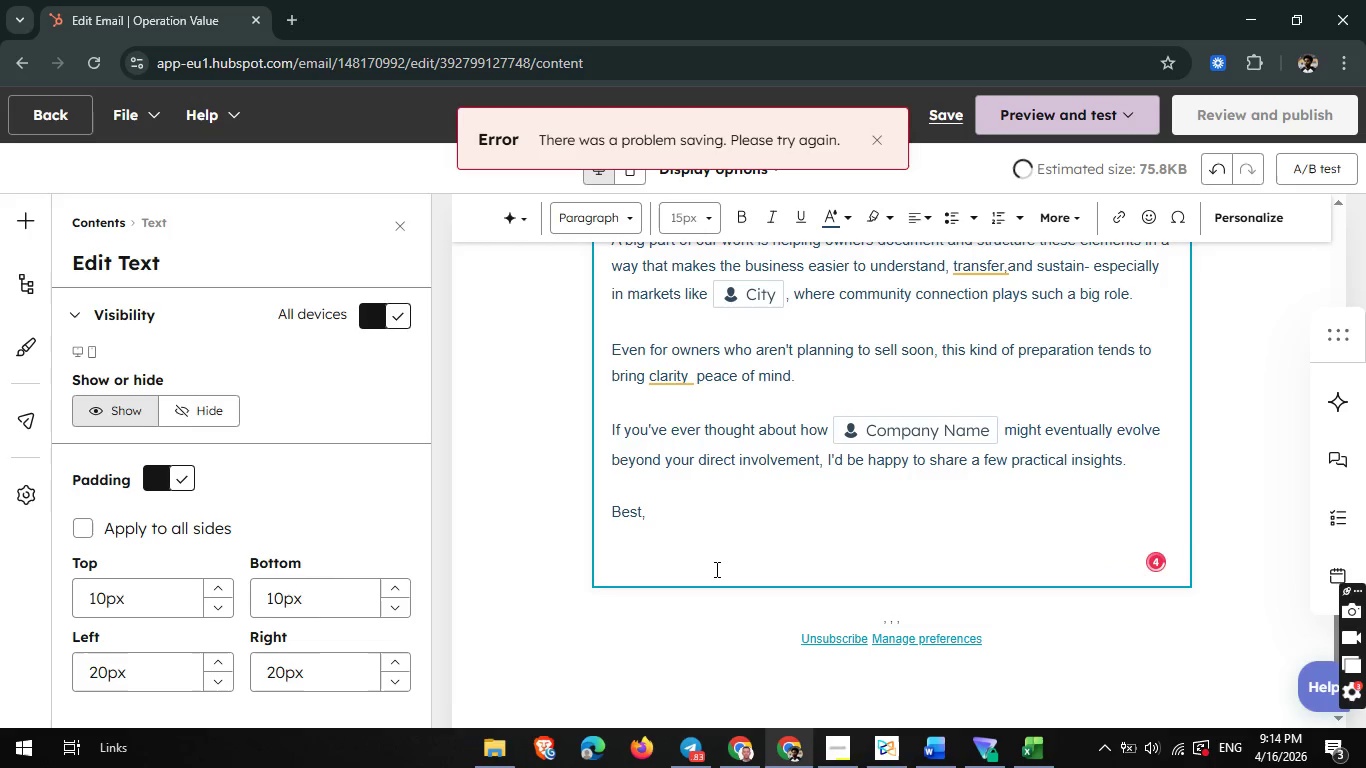 
type([ Matiyas Dereje ])
 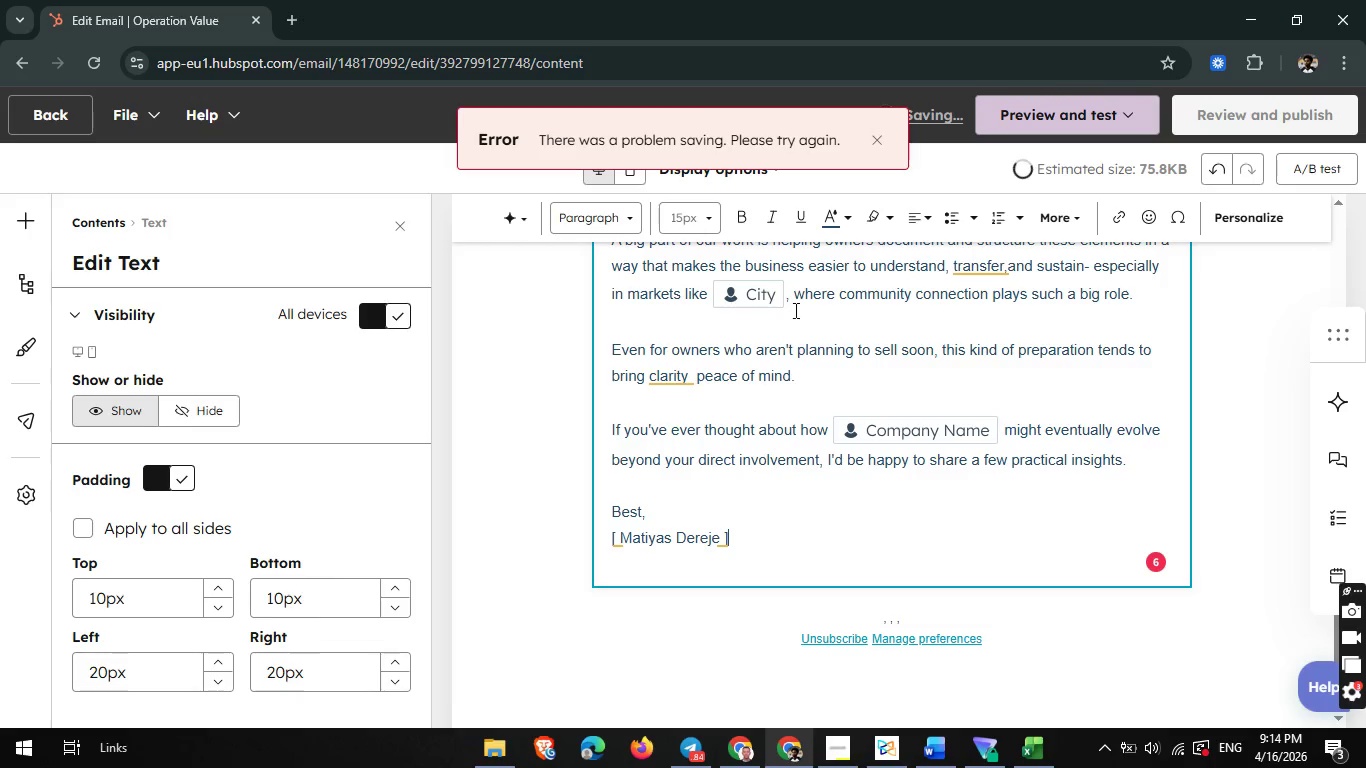 
left_click([880, 140])
 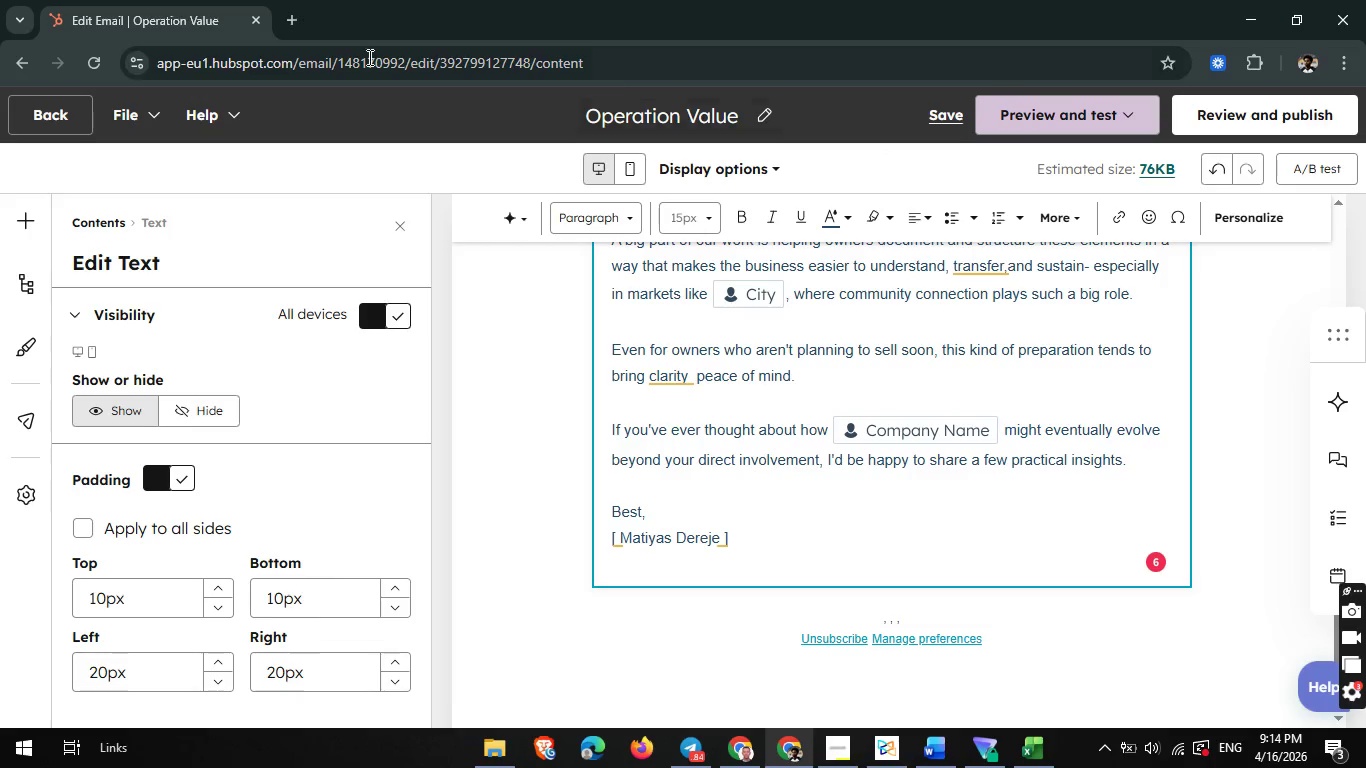 
wait(5.53)
 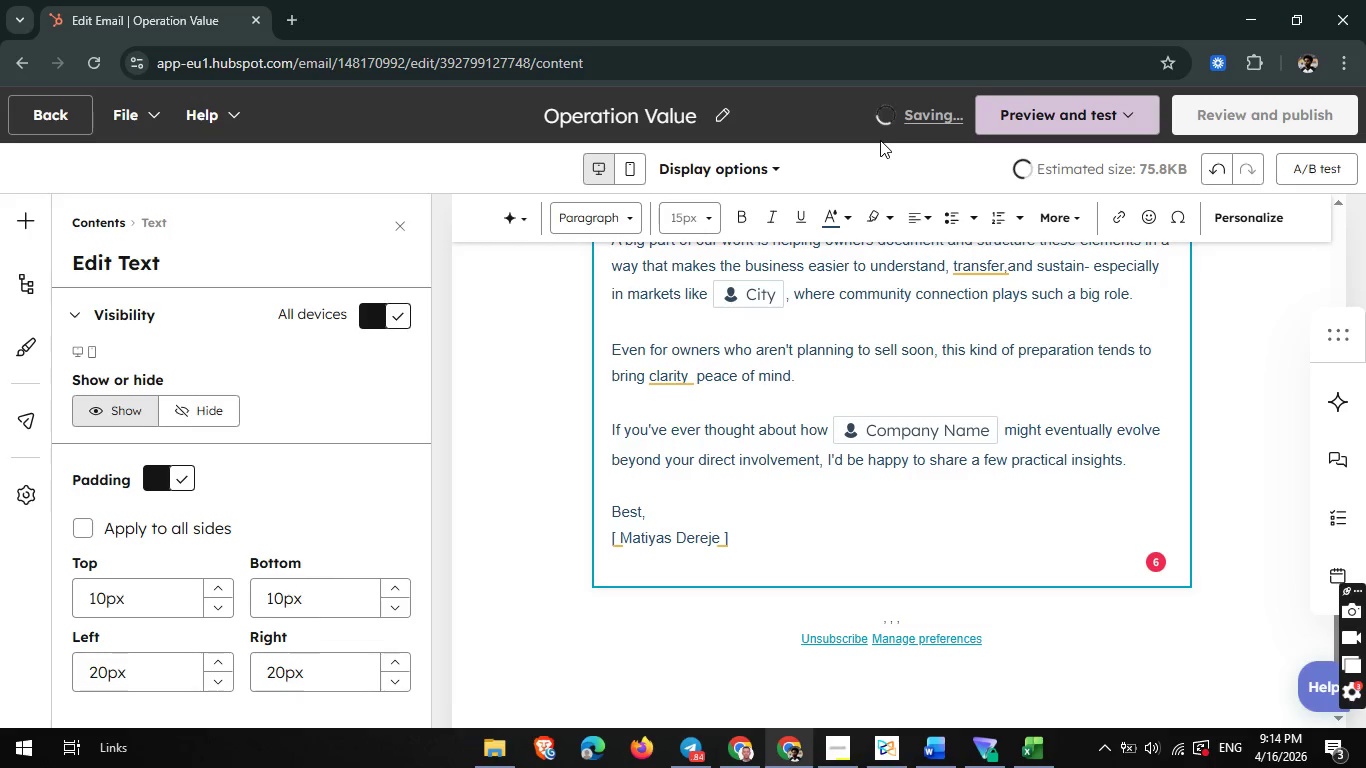 
left_click([65, 117])
 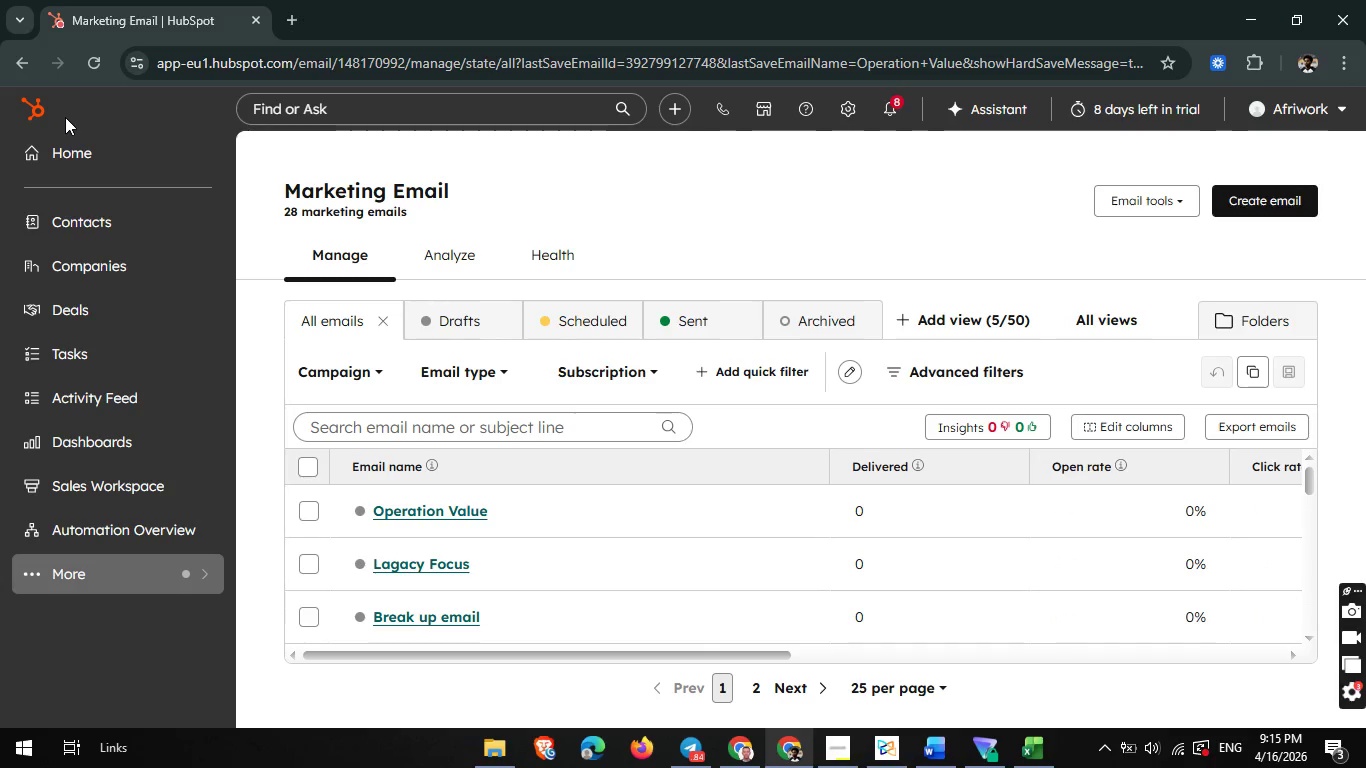 
wait(16.7)
 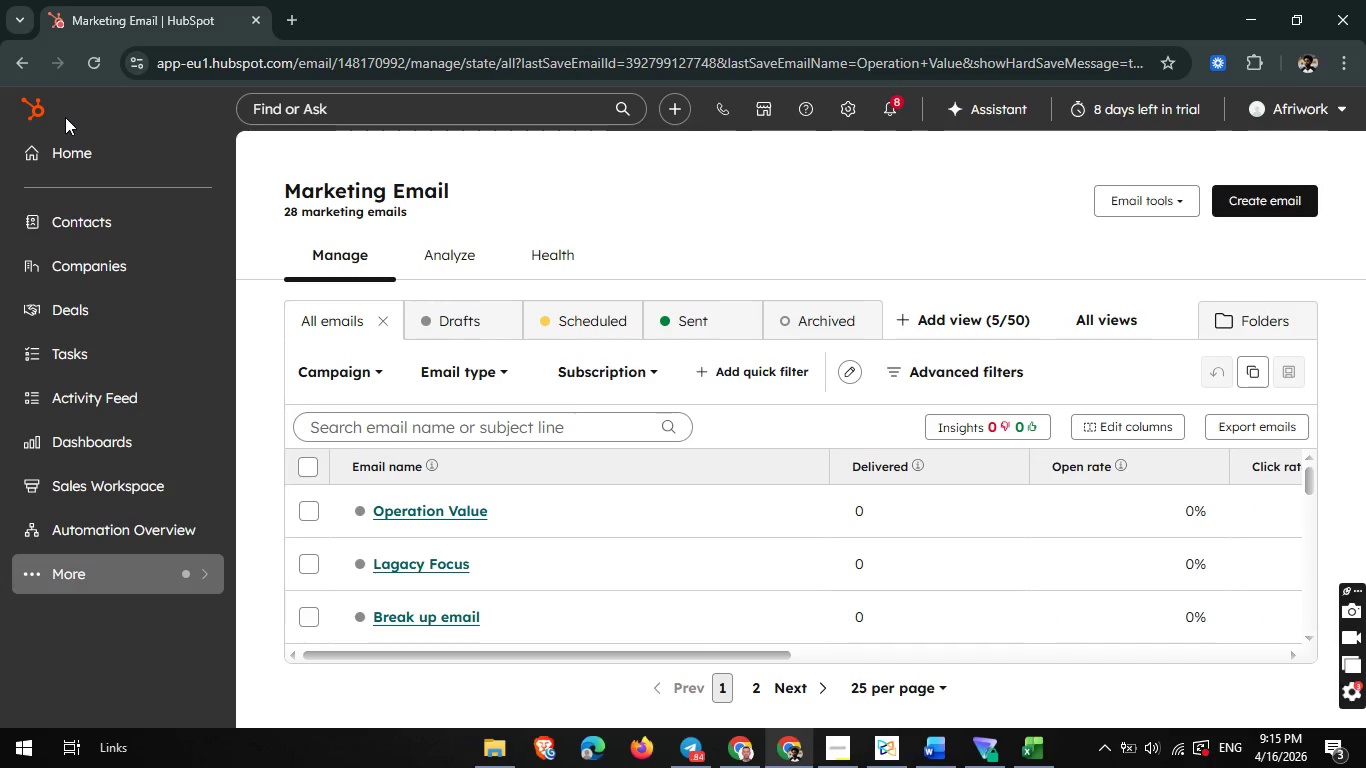 
left_click([1282, 198])
 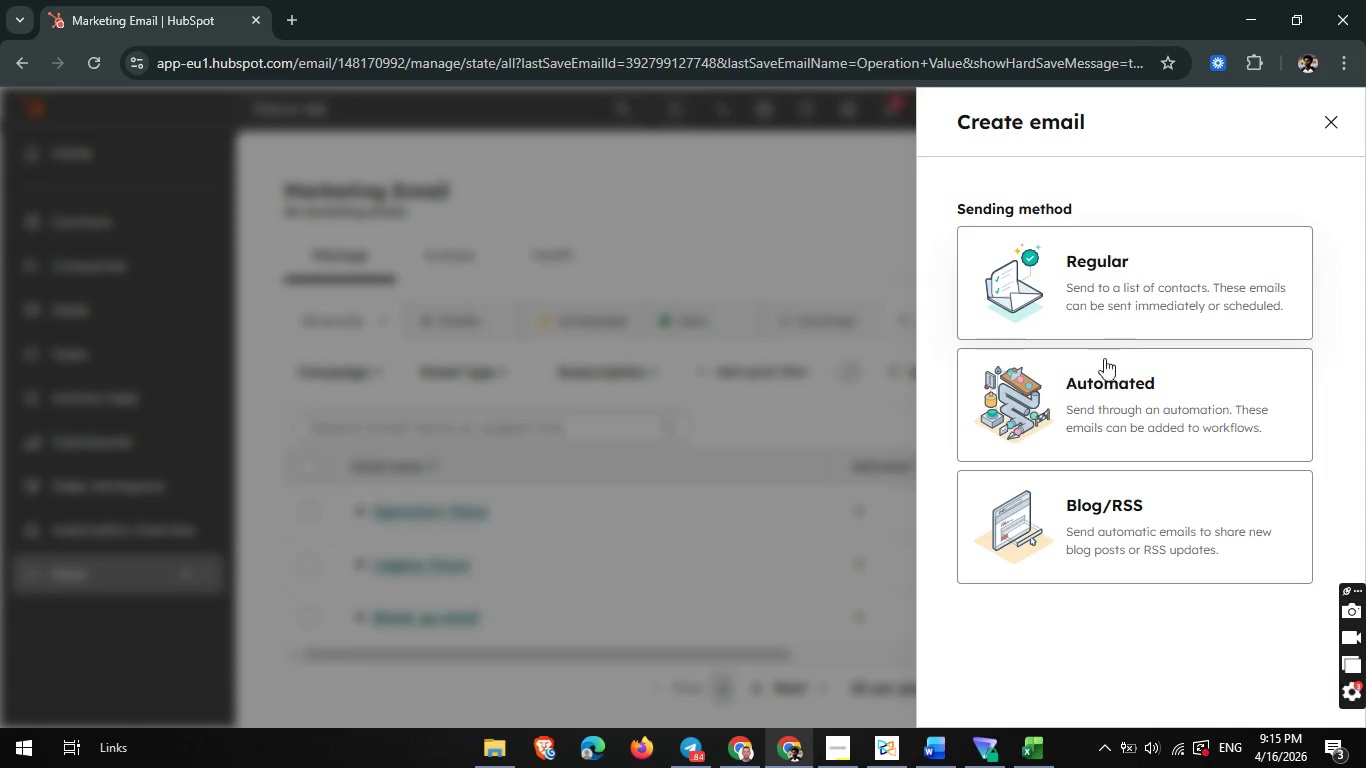 
left_click([1088, 381])
 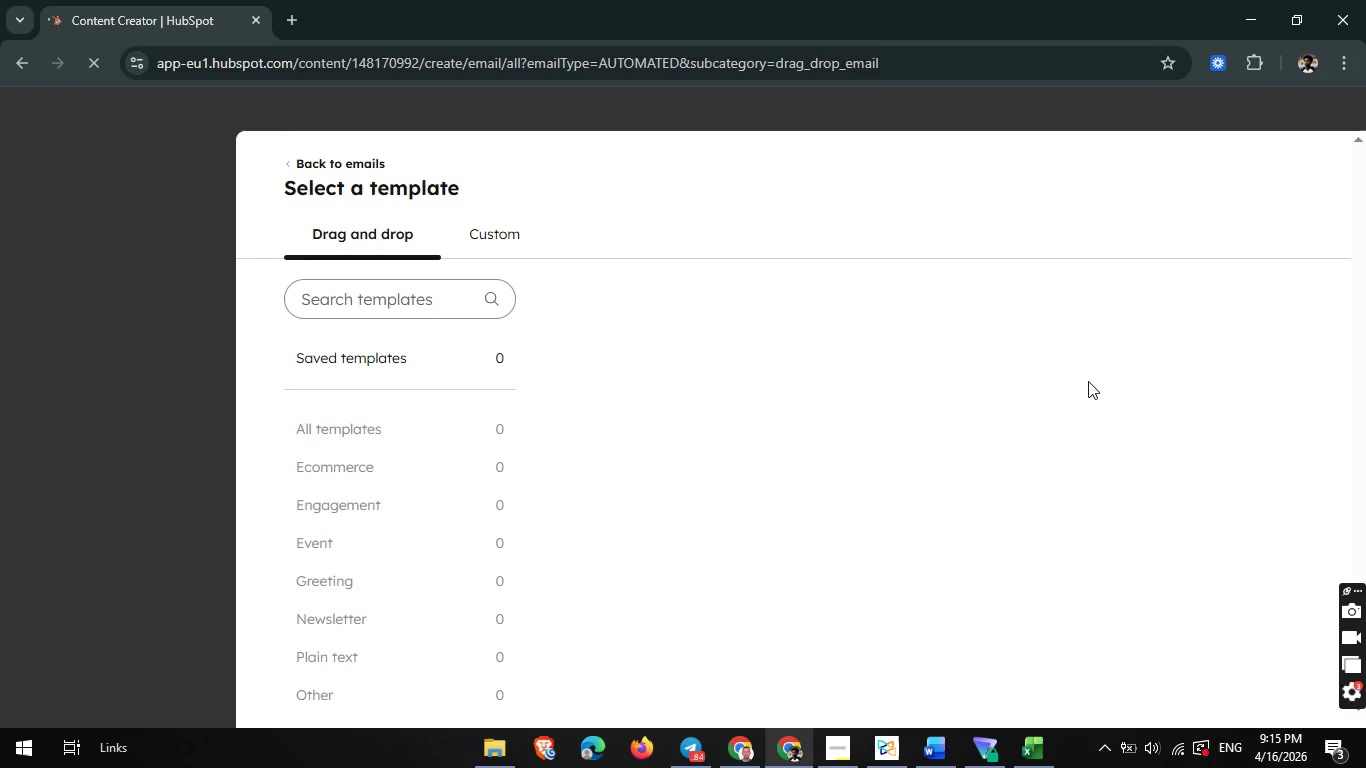 
wait(5.56)
 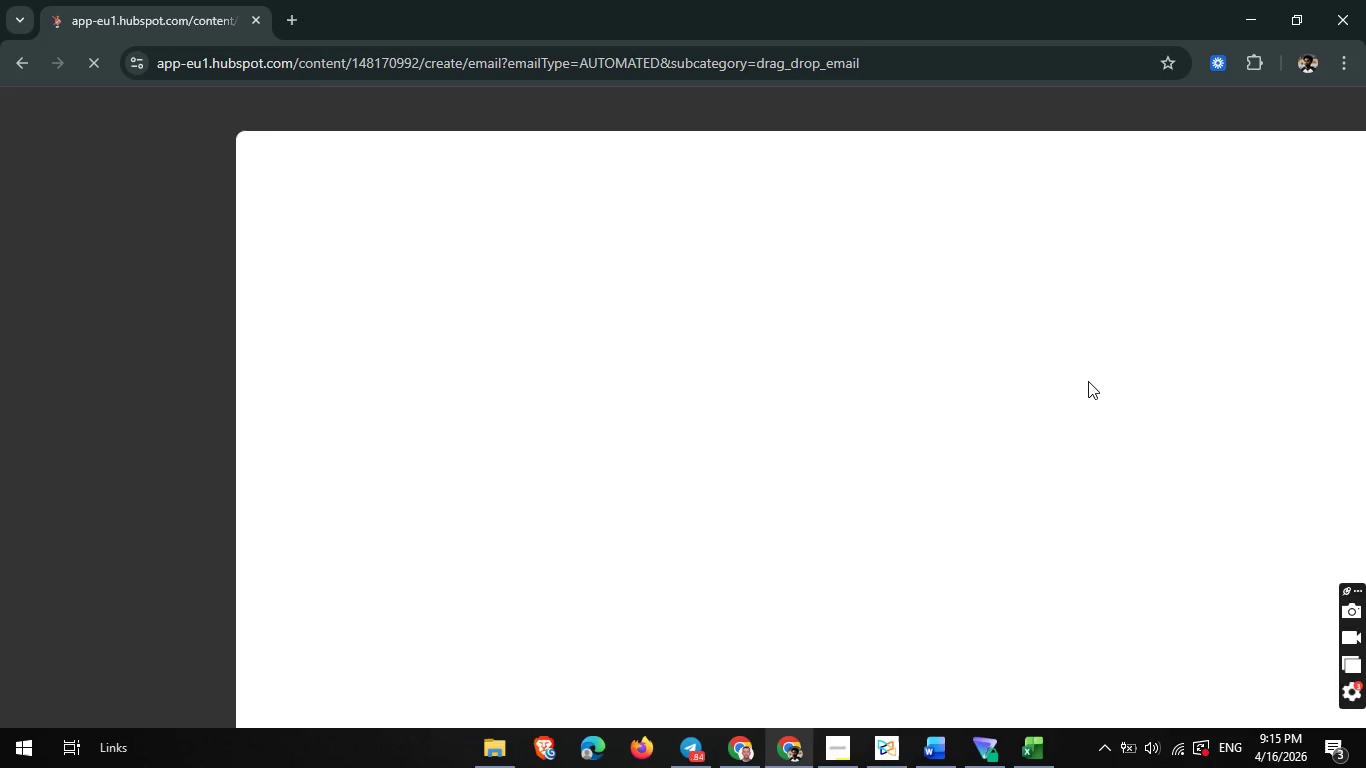 
scroll: coordinate [885, 352], scroll_direction: down, amount: 3.0
 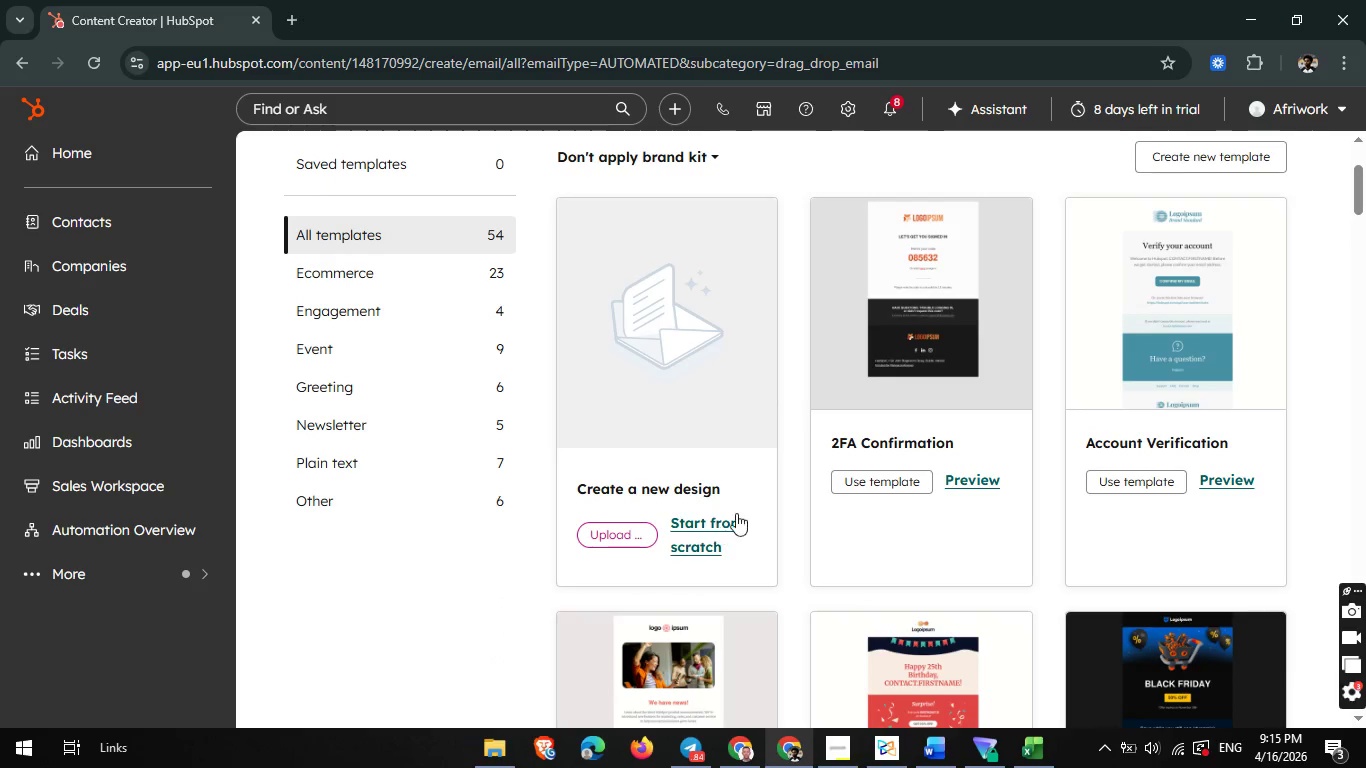 
left_click_drag(start_coordinate=[747, 507], to_coordinate=[717, 528])
 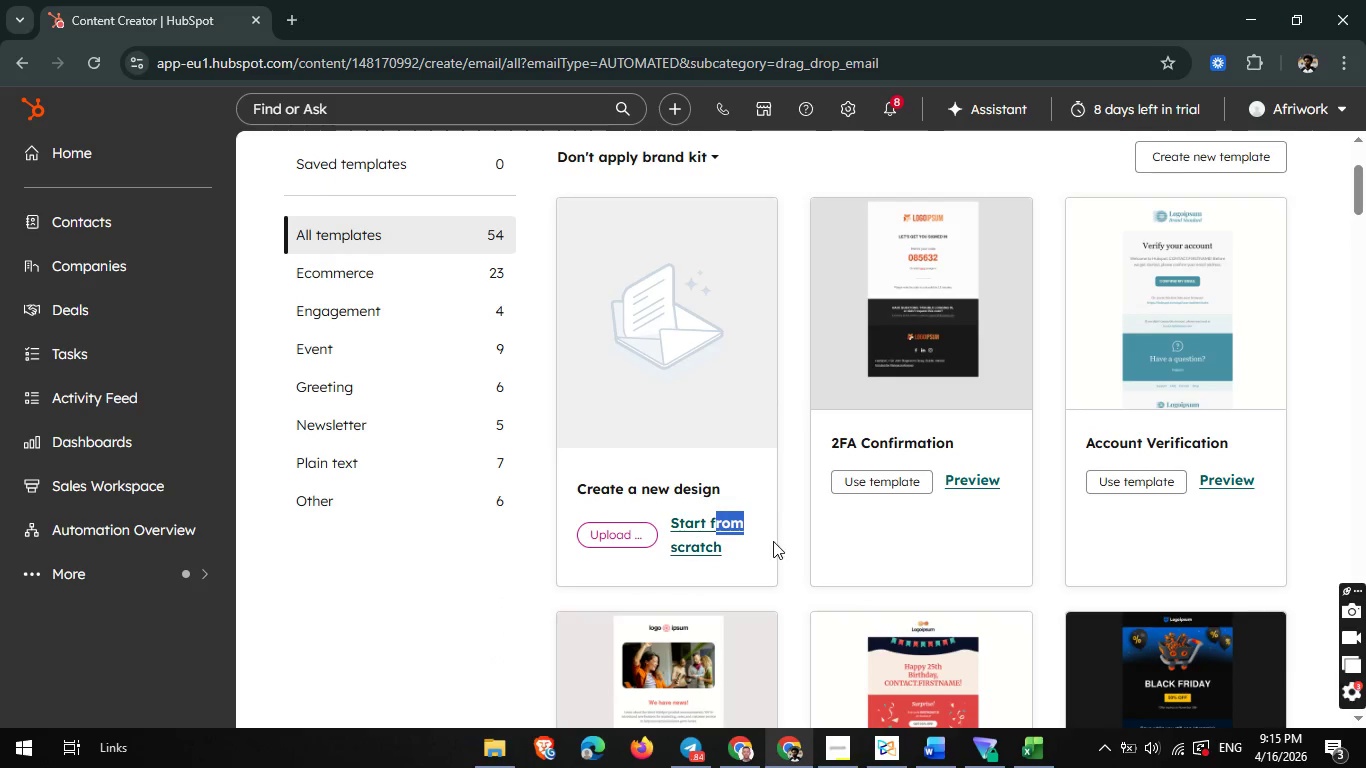 
left_click([773, 541])
 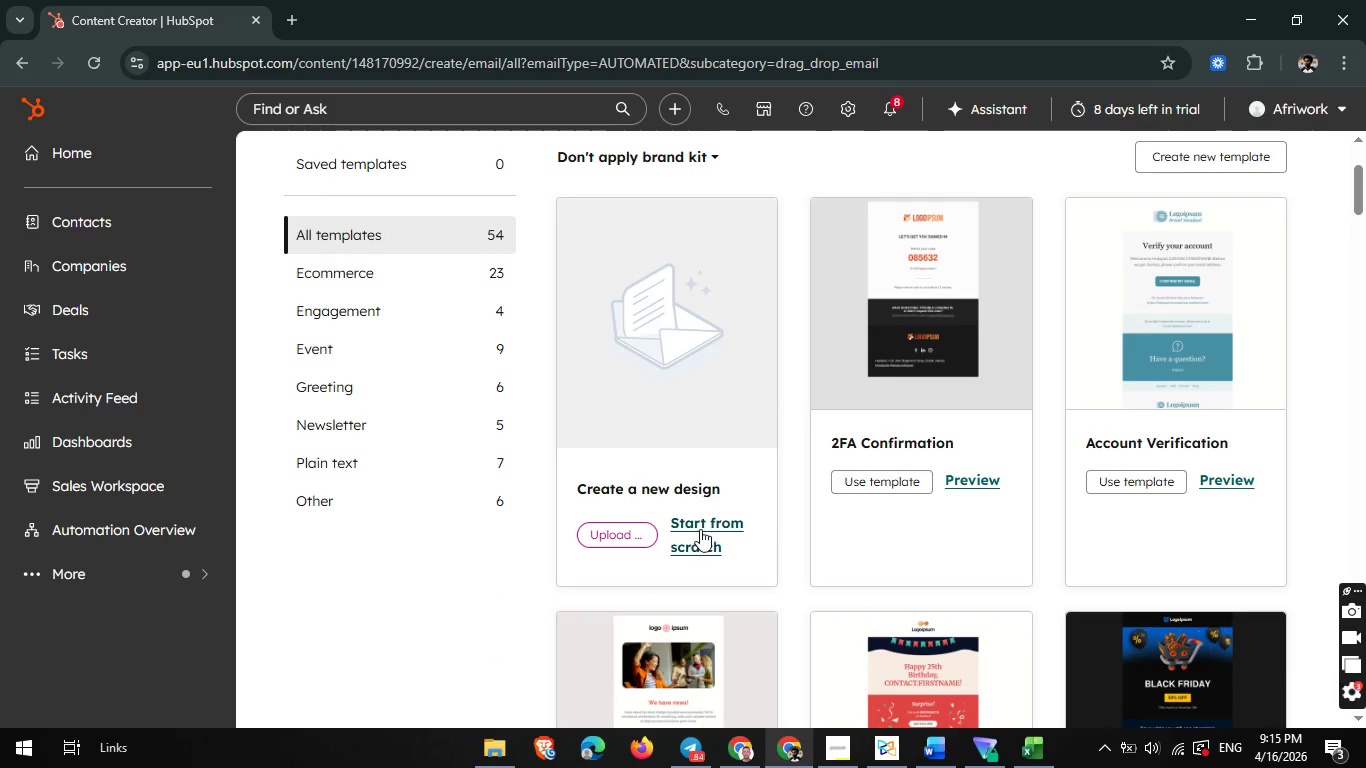 
left_click([700, 529])
 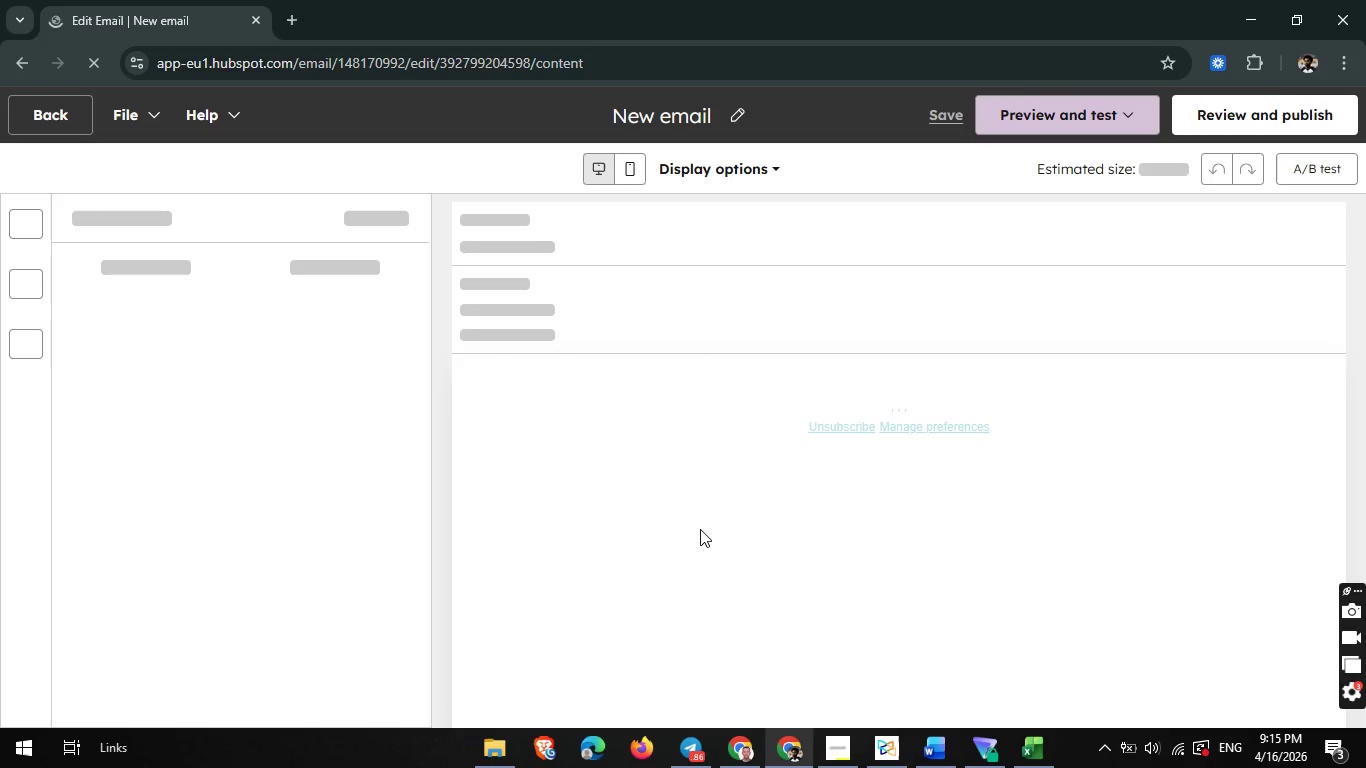 
wait(5.14)
 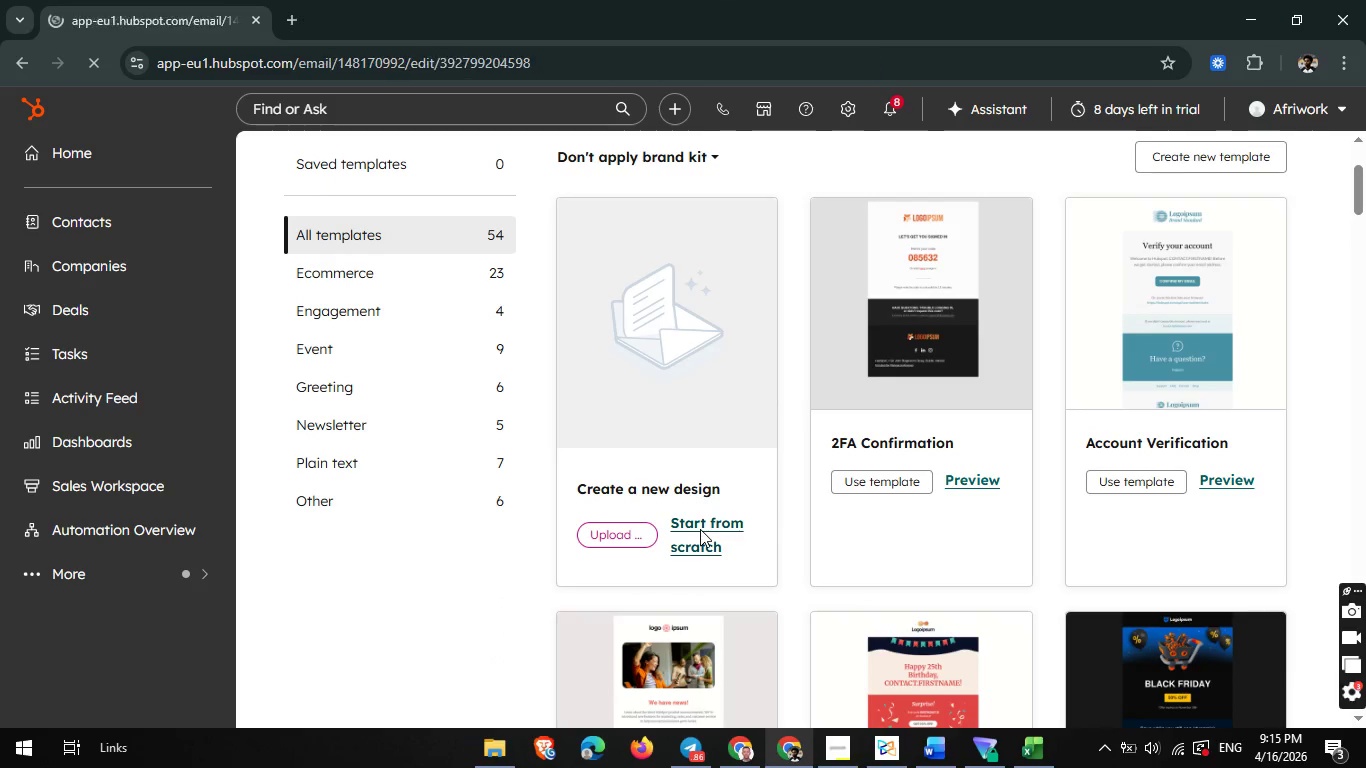 
left_click([700, 529])
 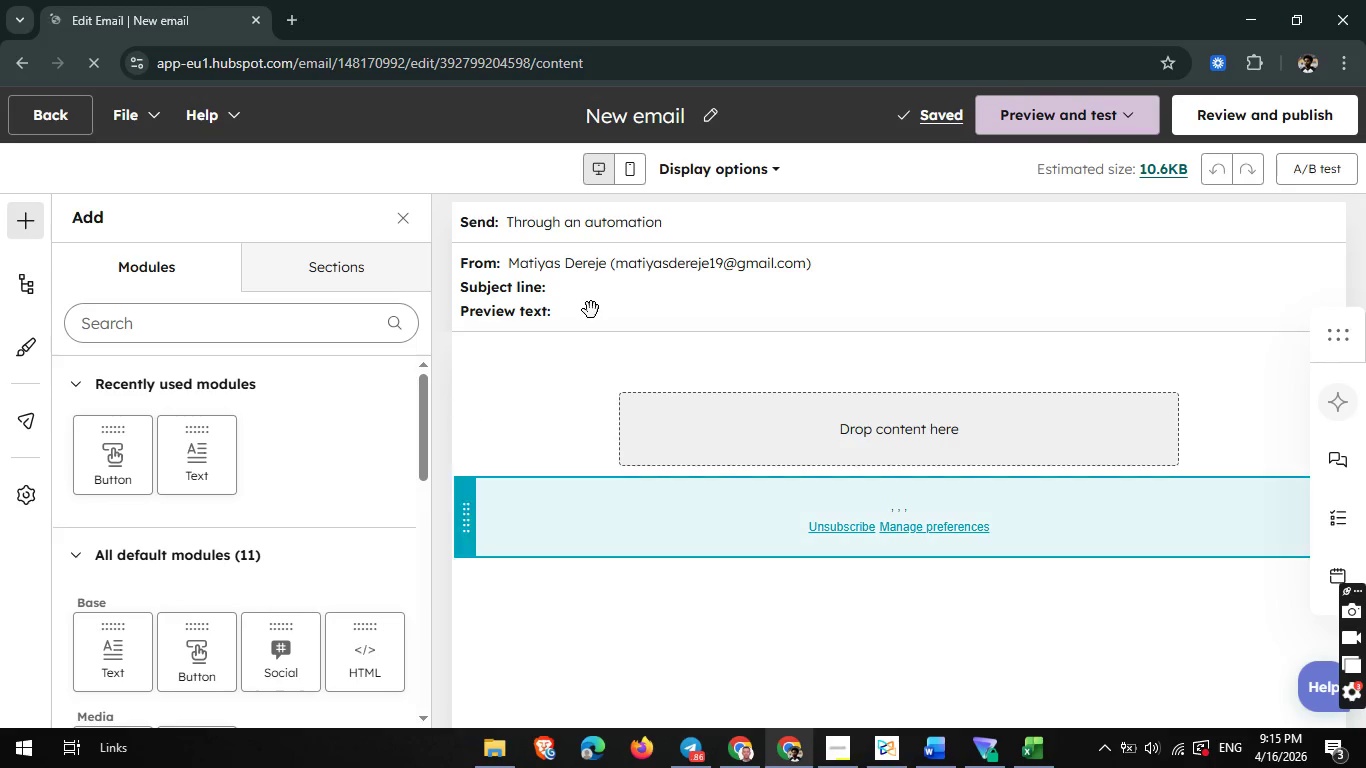 
left_click([651, 291])
 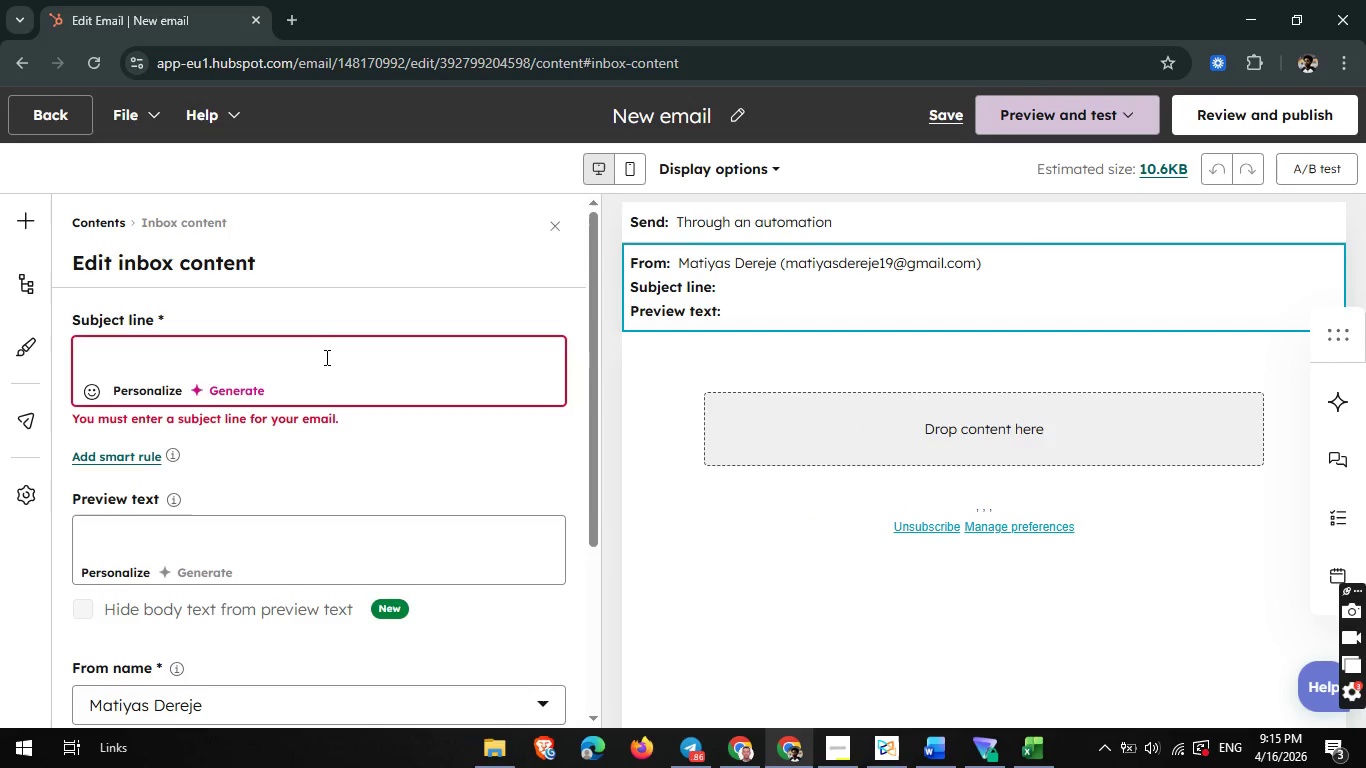 
wait(5.78)
 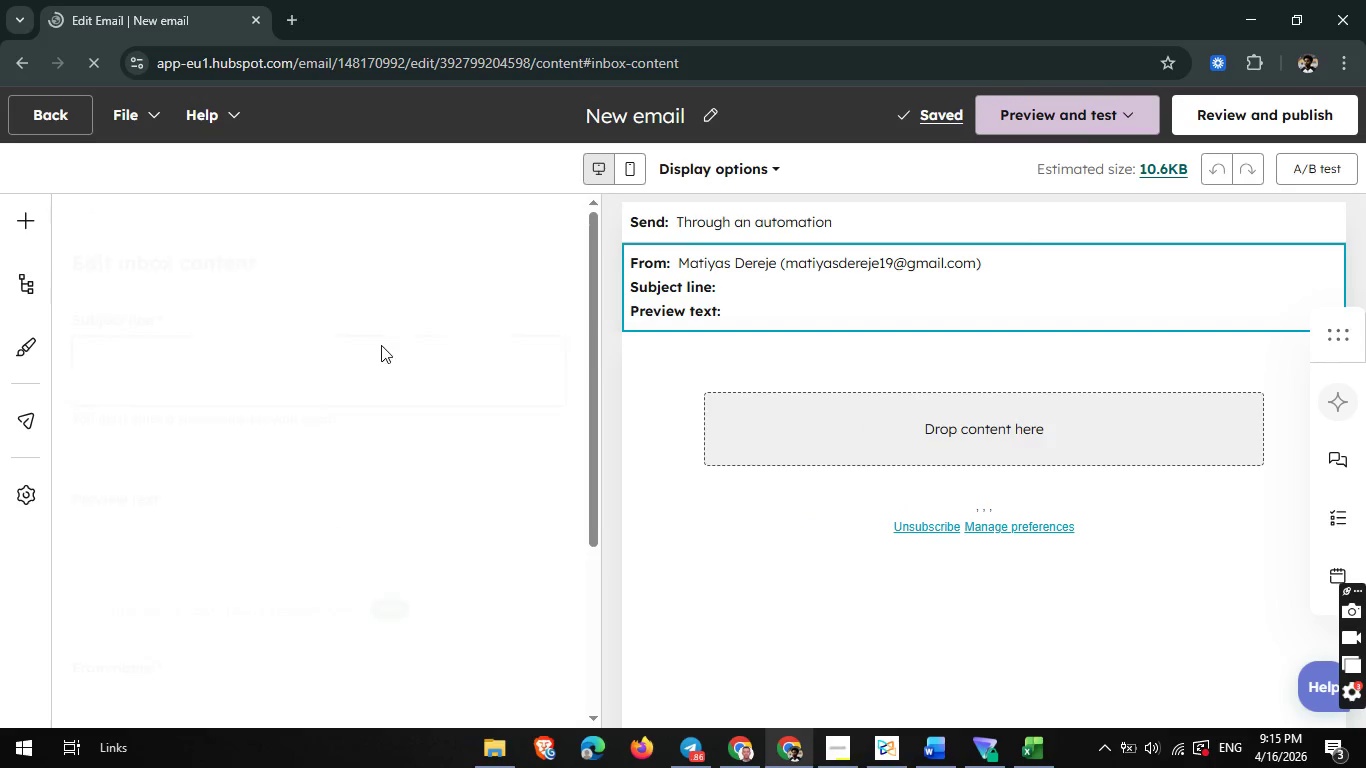 
key(Shift+ShiftRight)
 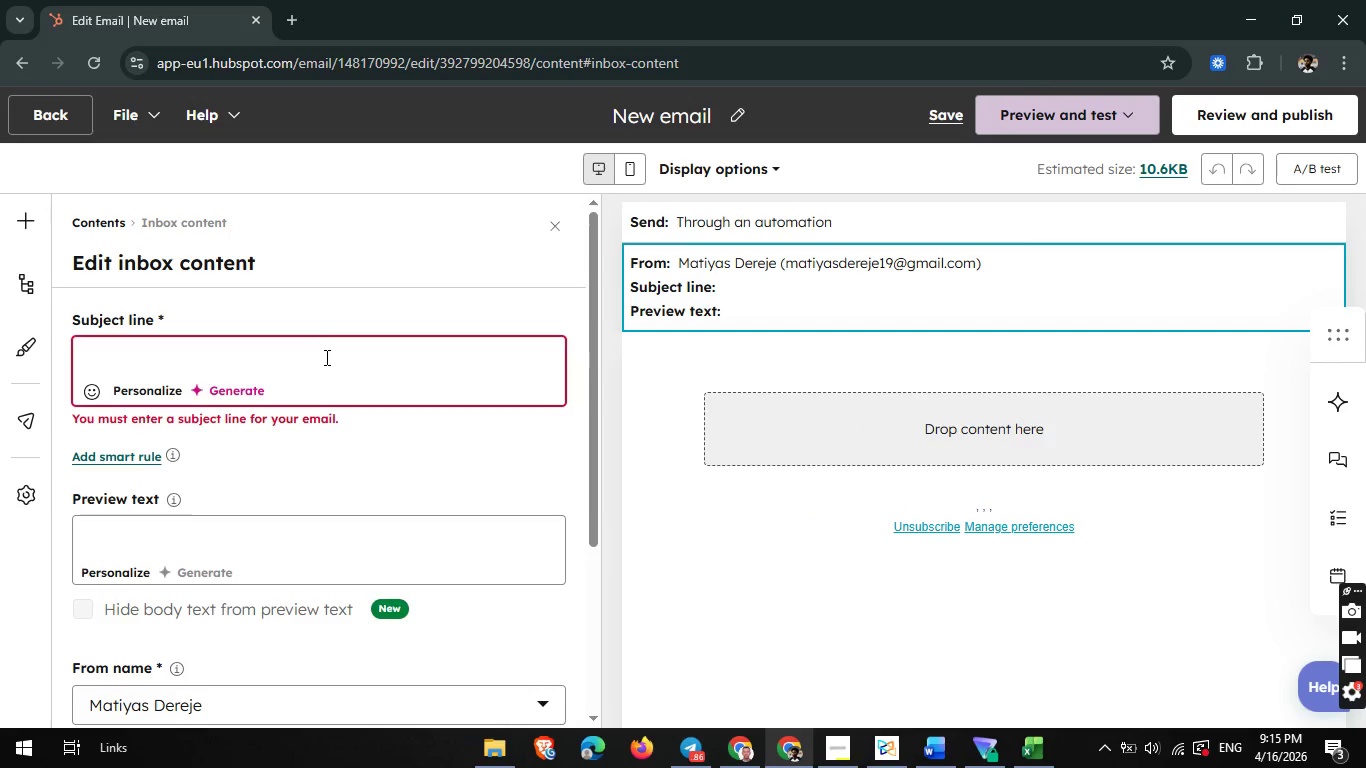 
key(Shift+S)
 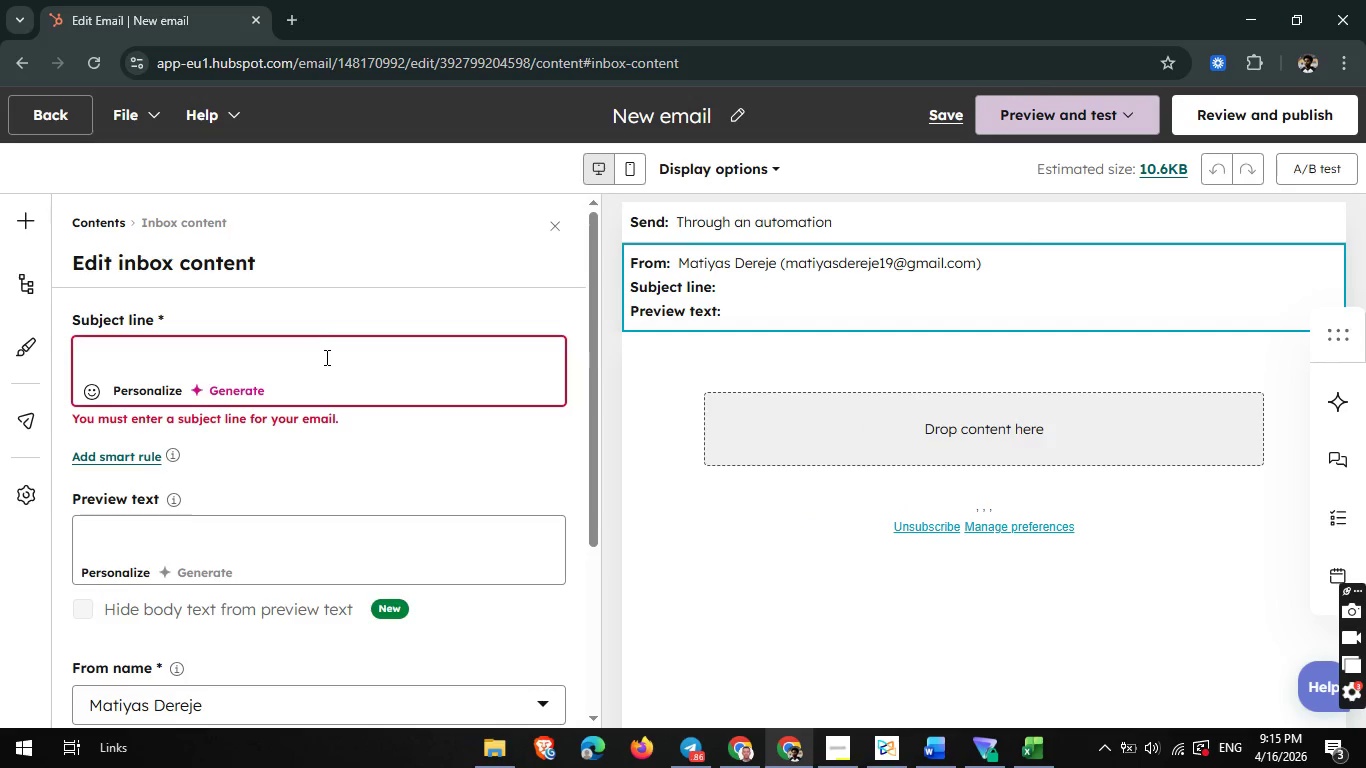 
left_click([325, 357])
 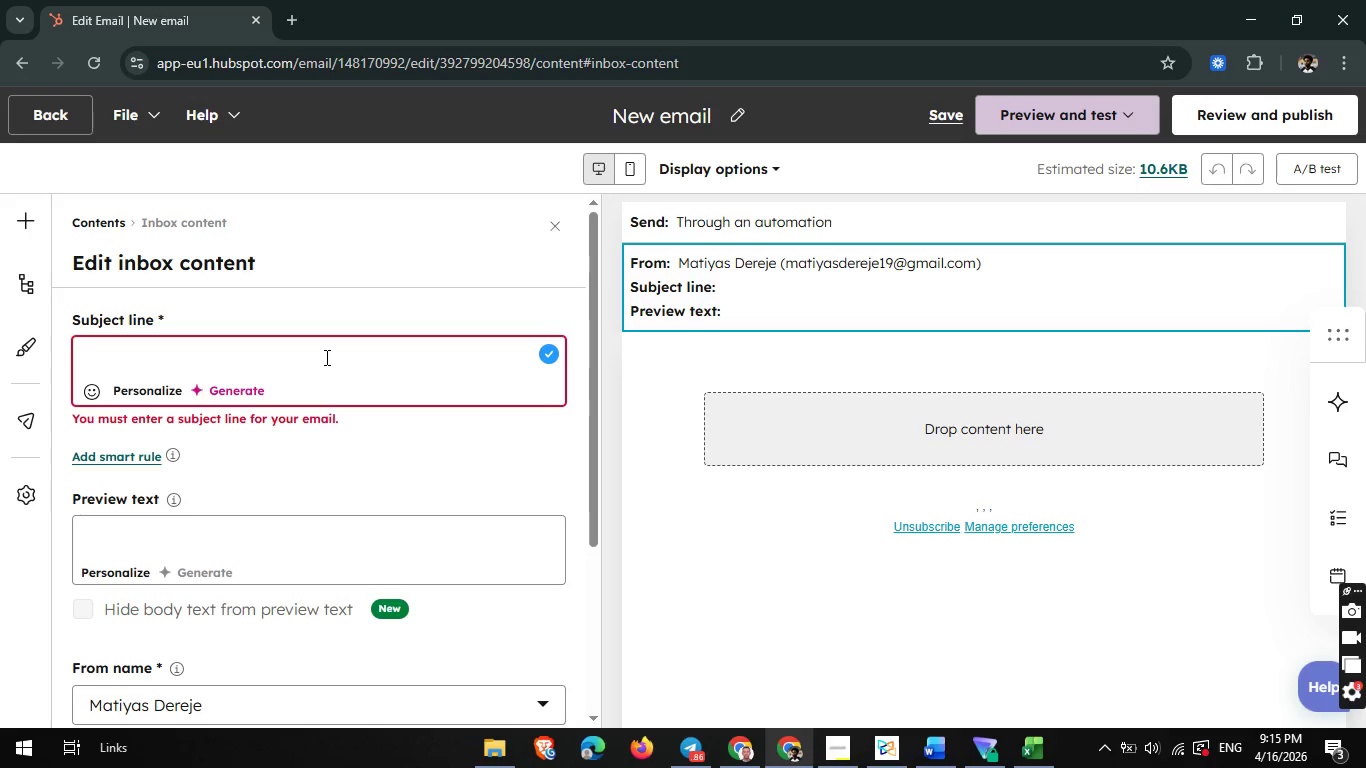 
type(Should i close th )
key(Backspace)
type(e loop?)
 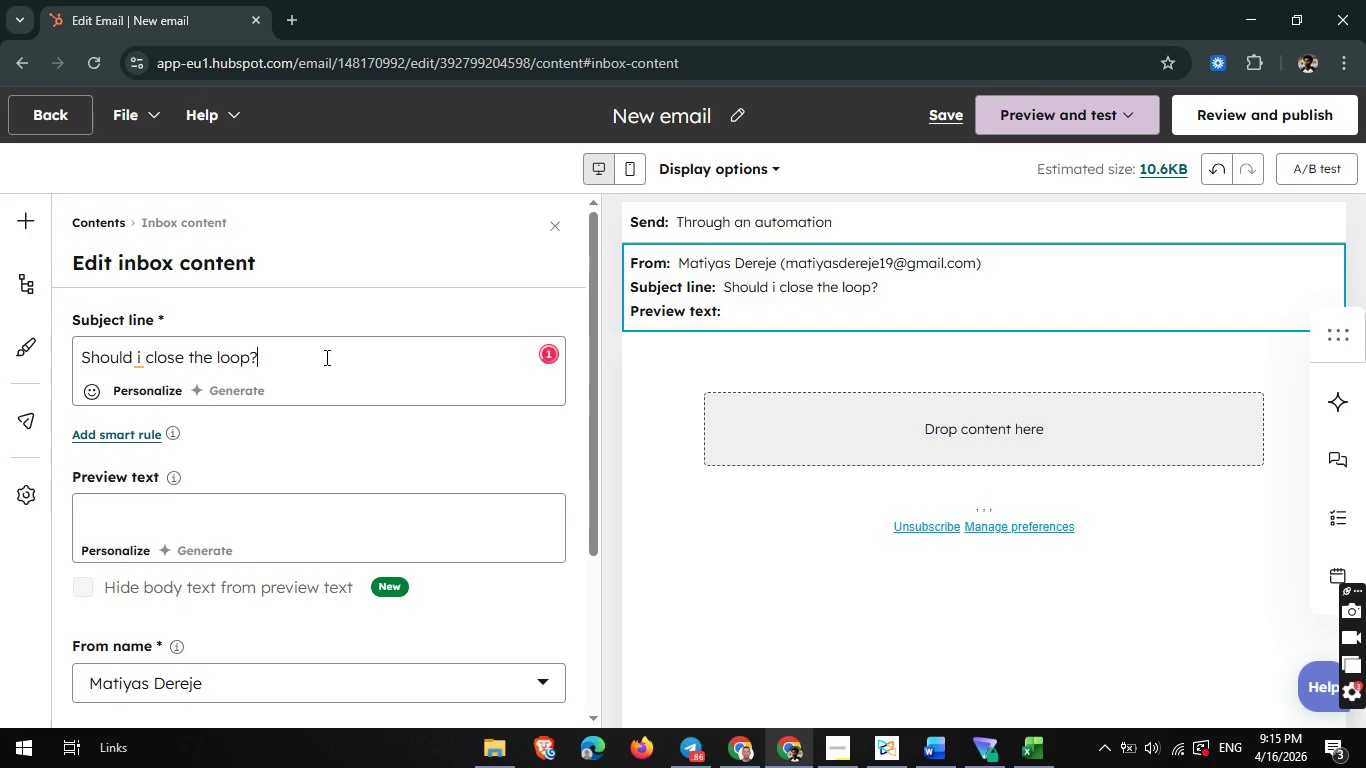 
left_click([182, 506])
 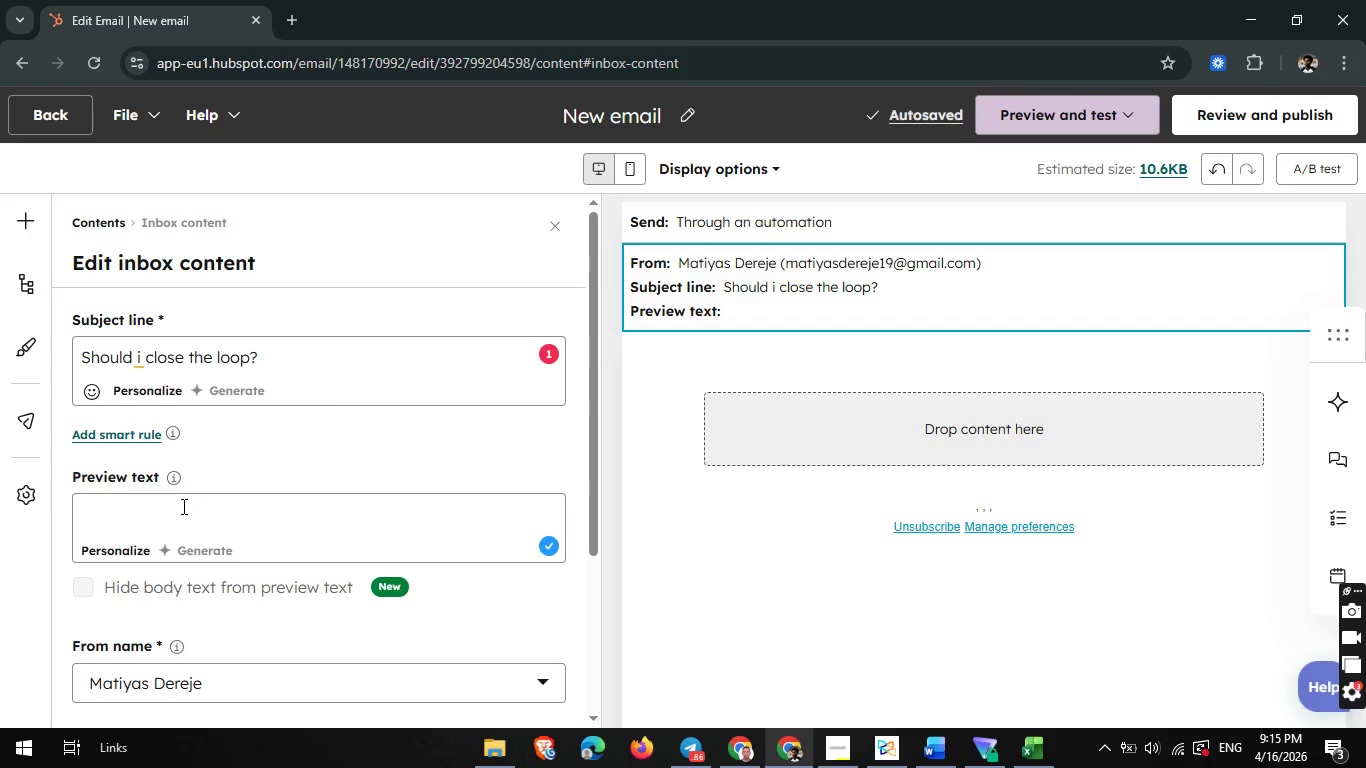 
type(A simple checklist to assess future readiness )
key(Backspace)
type(-no pressure at all)
 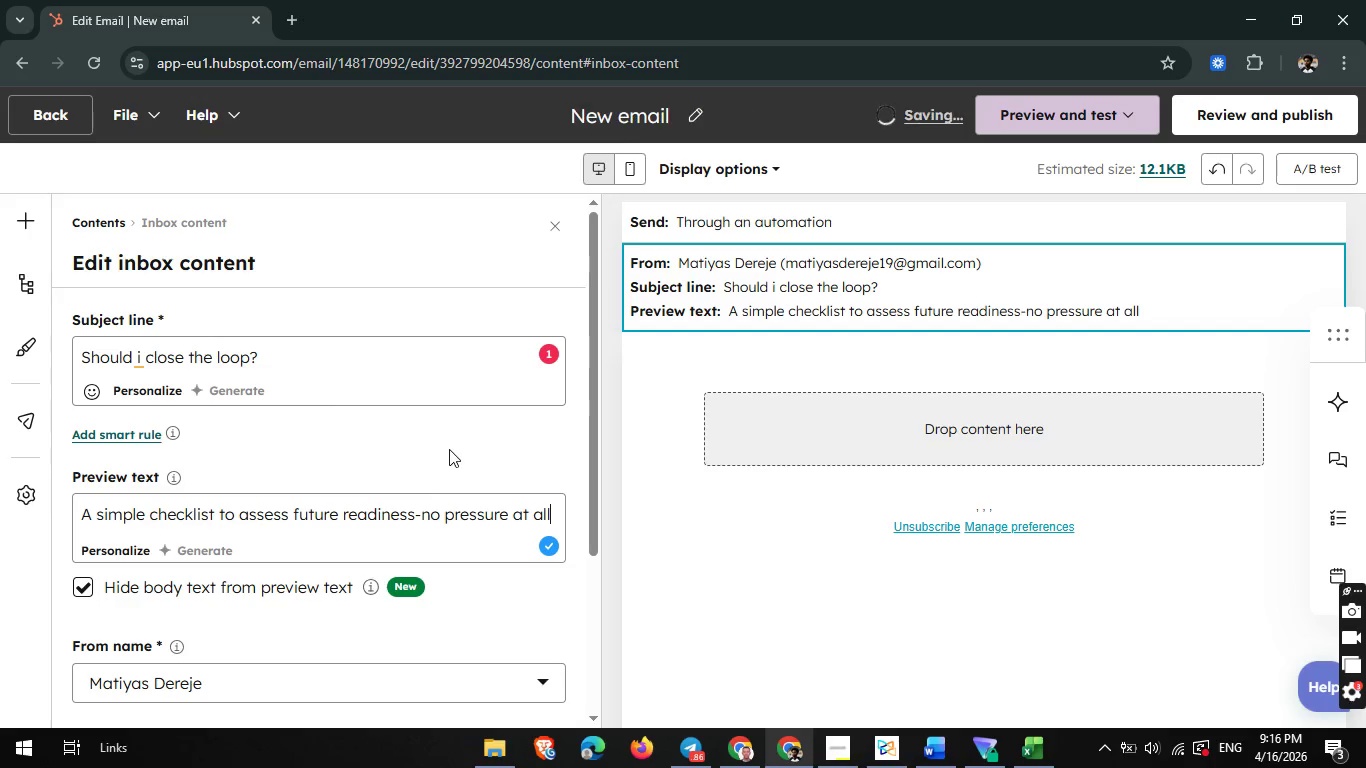 
left_click([746, 412])
 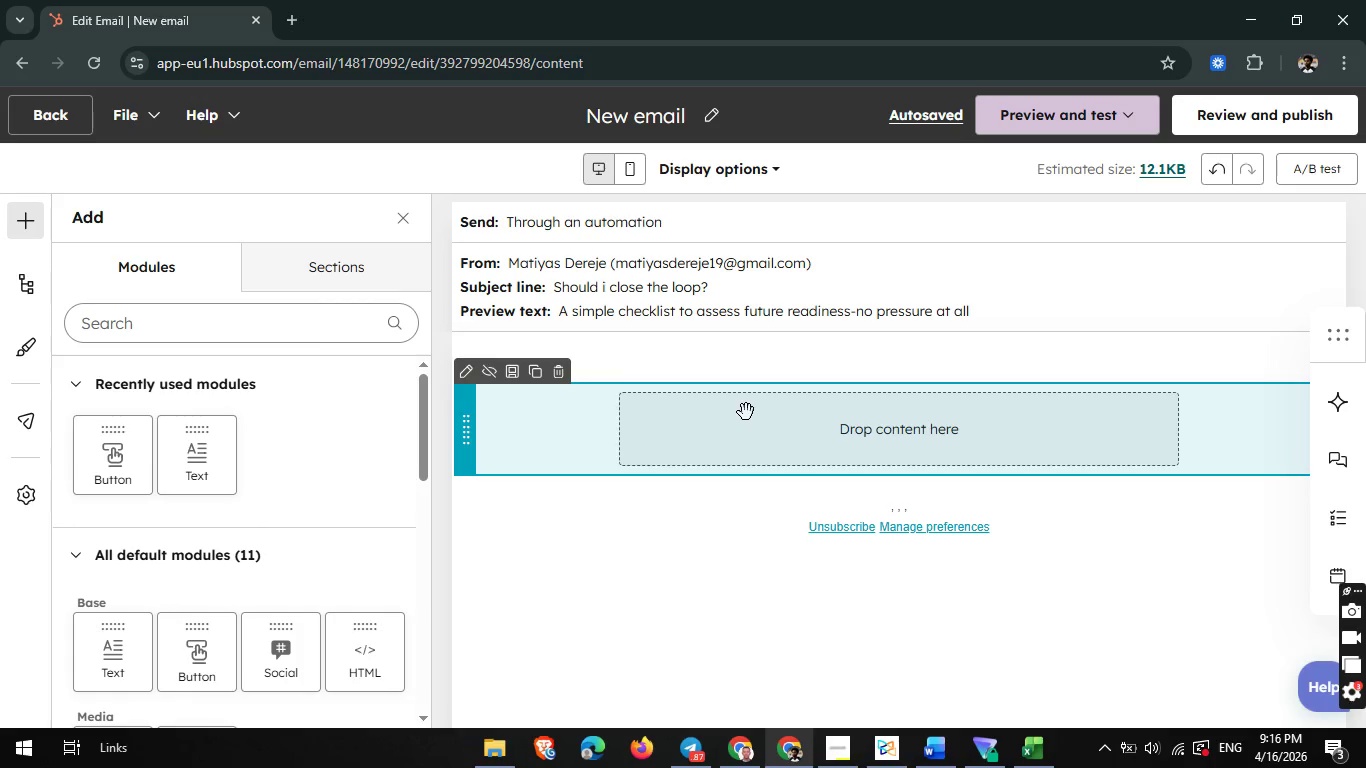 
wait(31.69)
 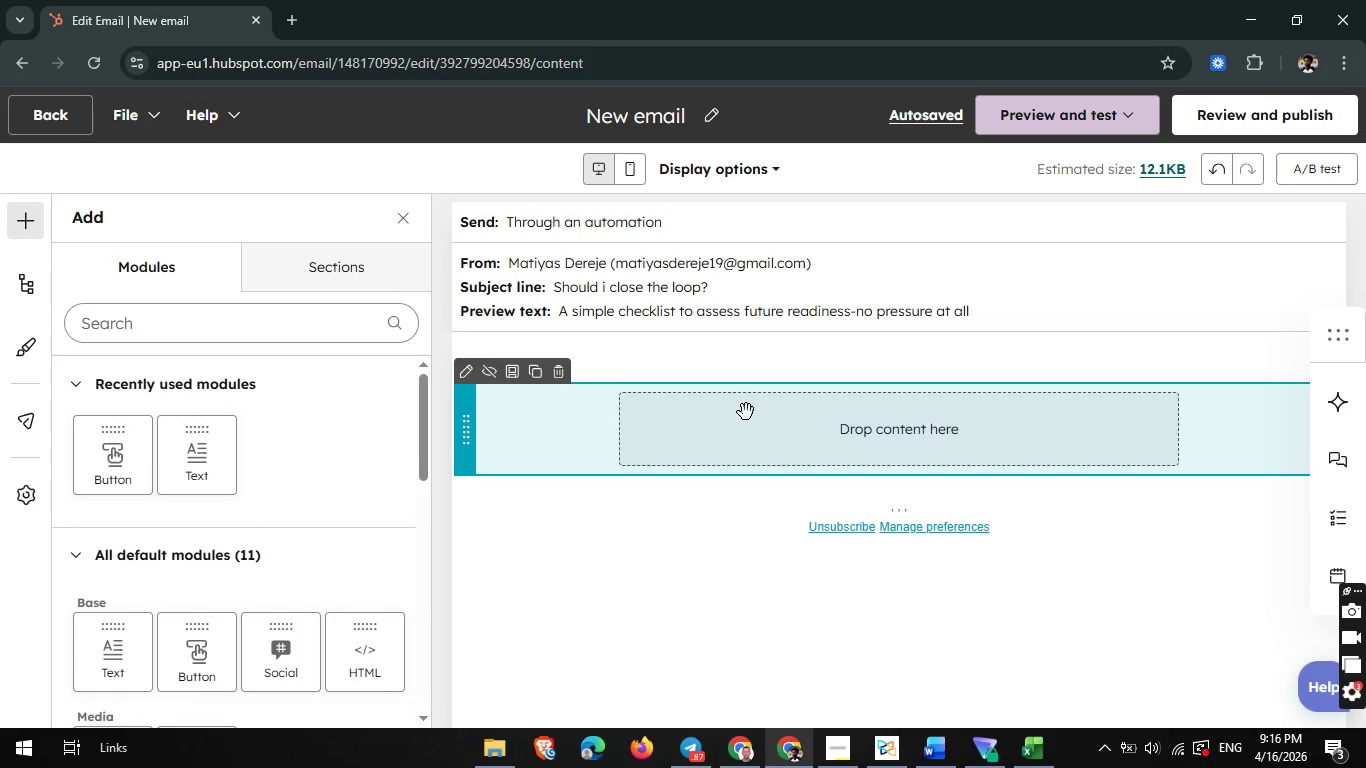 
left_click_drag(start_coordinate=[204, 458], to_coordinate=[687, 427])
 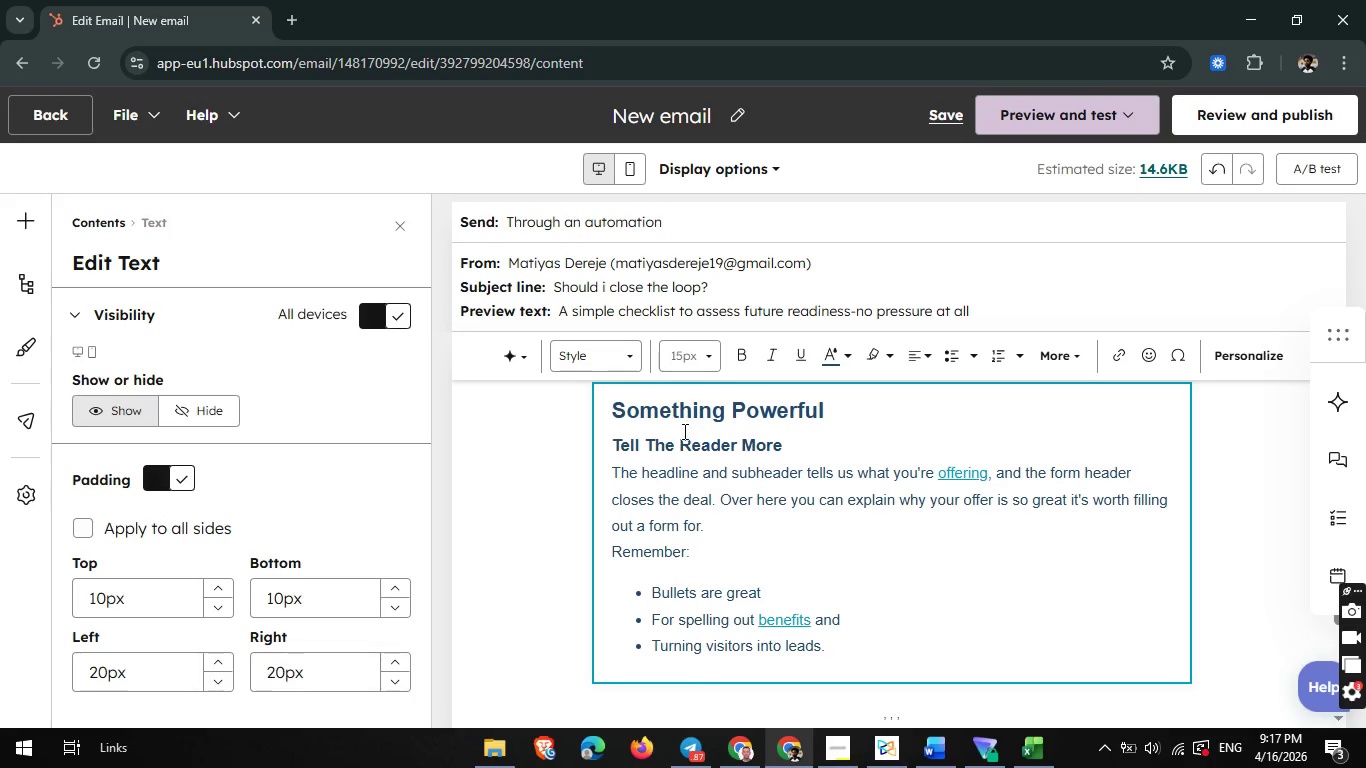 
left_click([623, 486])
 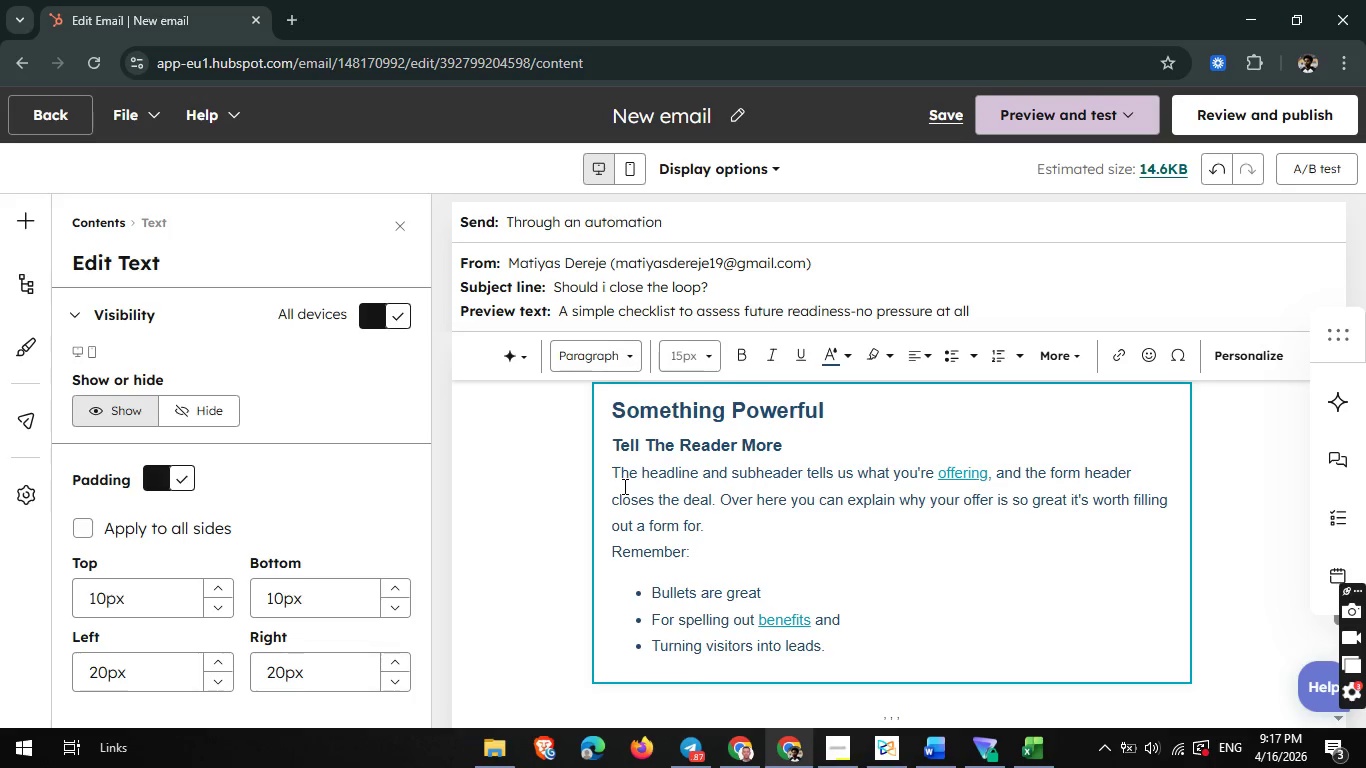 
key(Control+ControlLeft)
 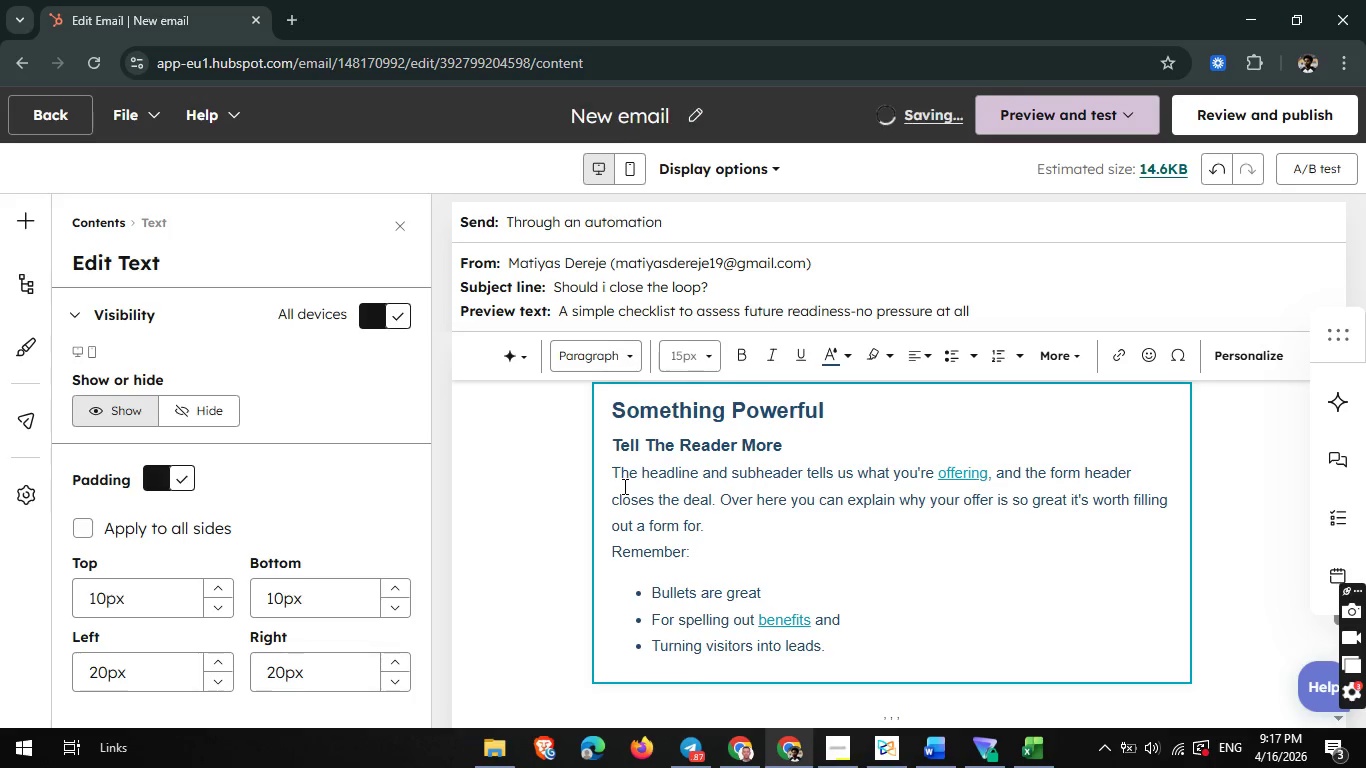 
key(Control+A)
 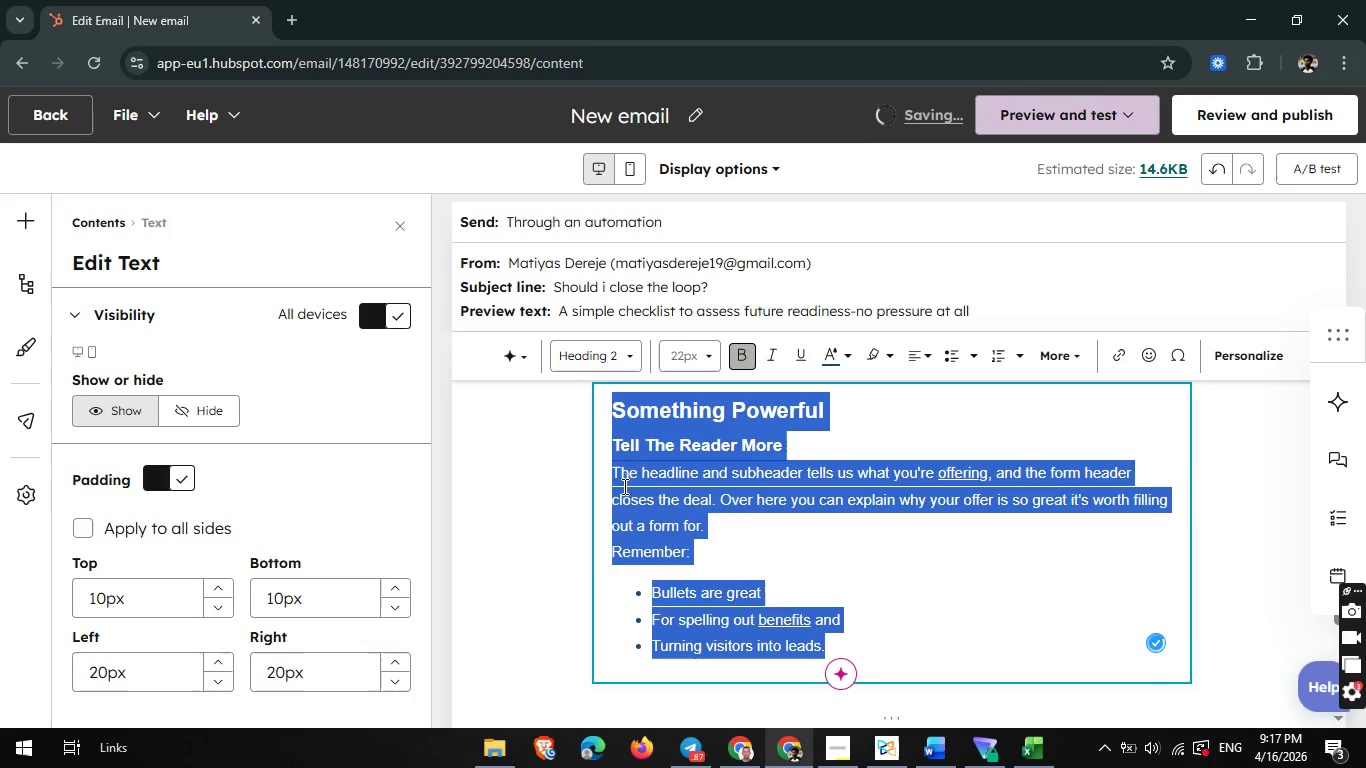 
key(Backspace)
 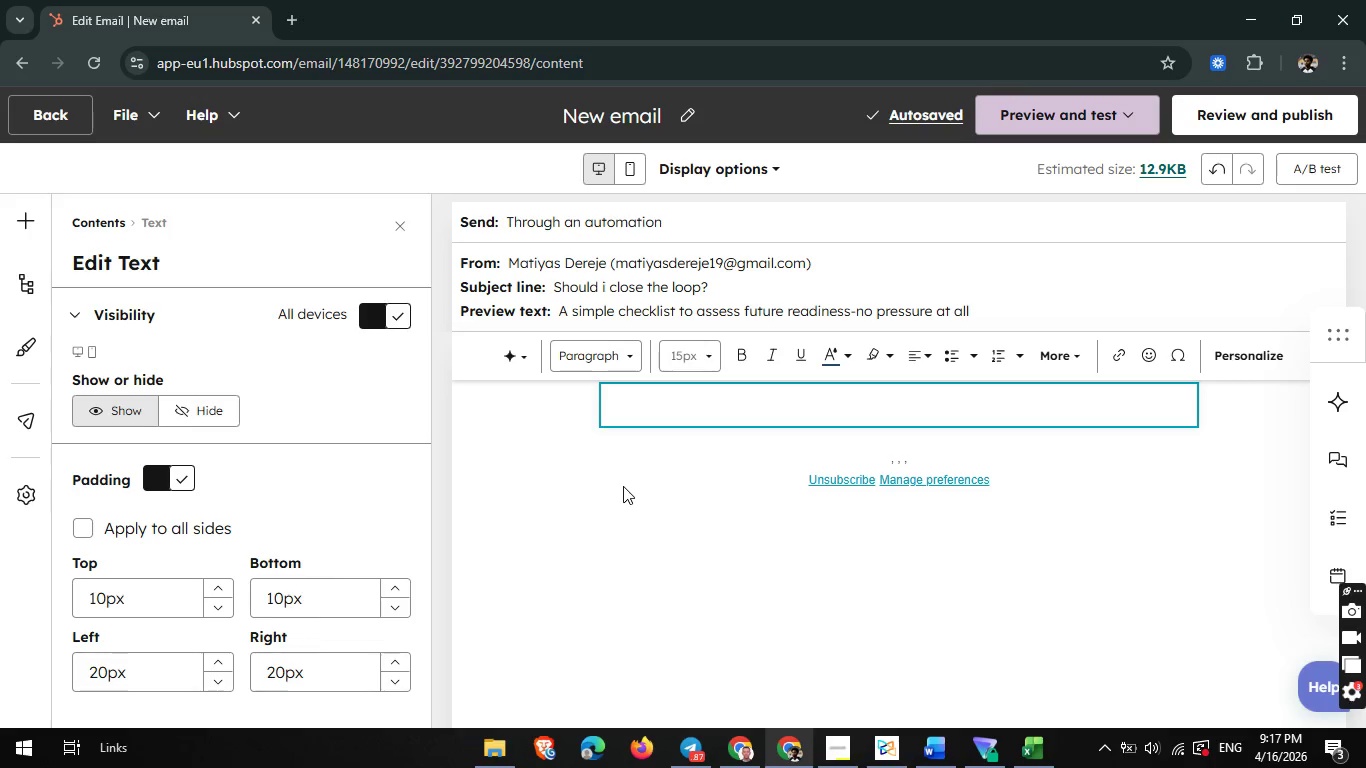 
wait(5.58)
 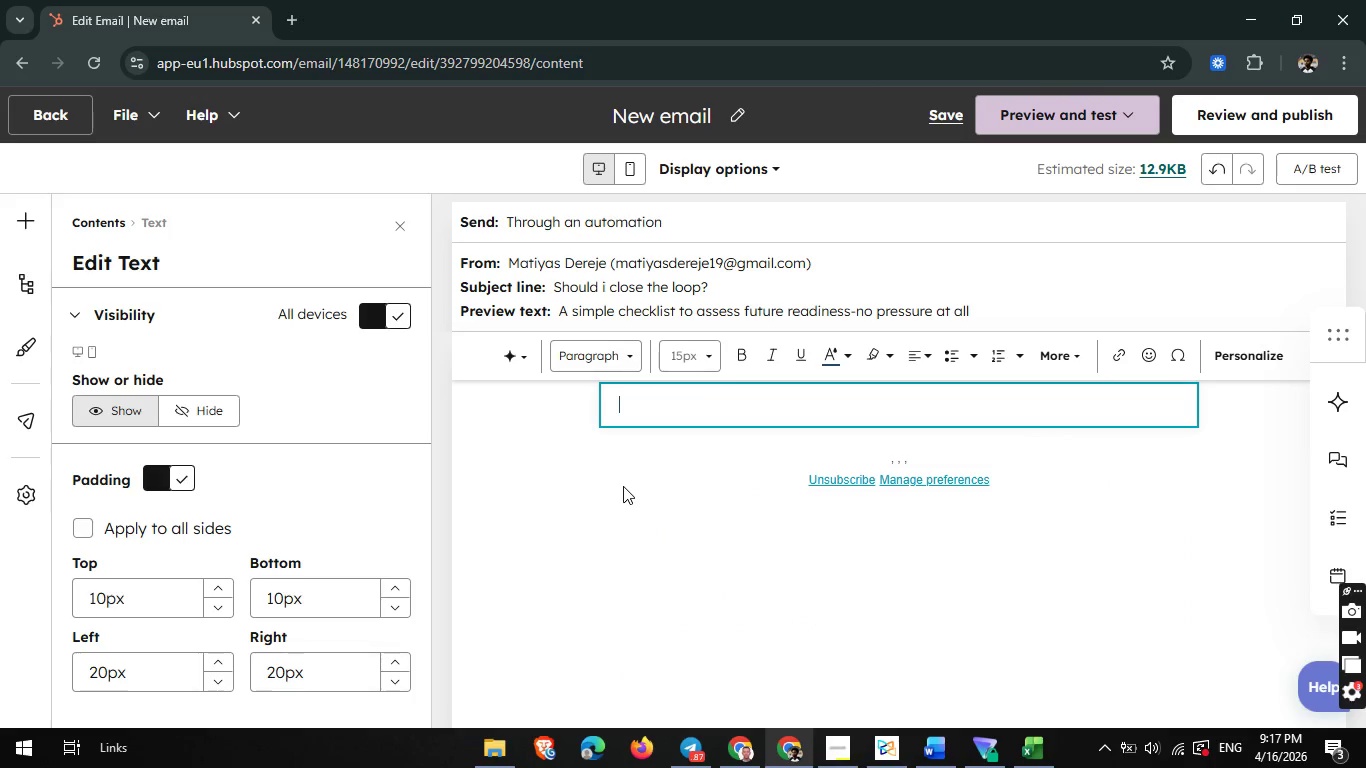 
type(Hi )
 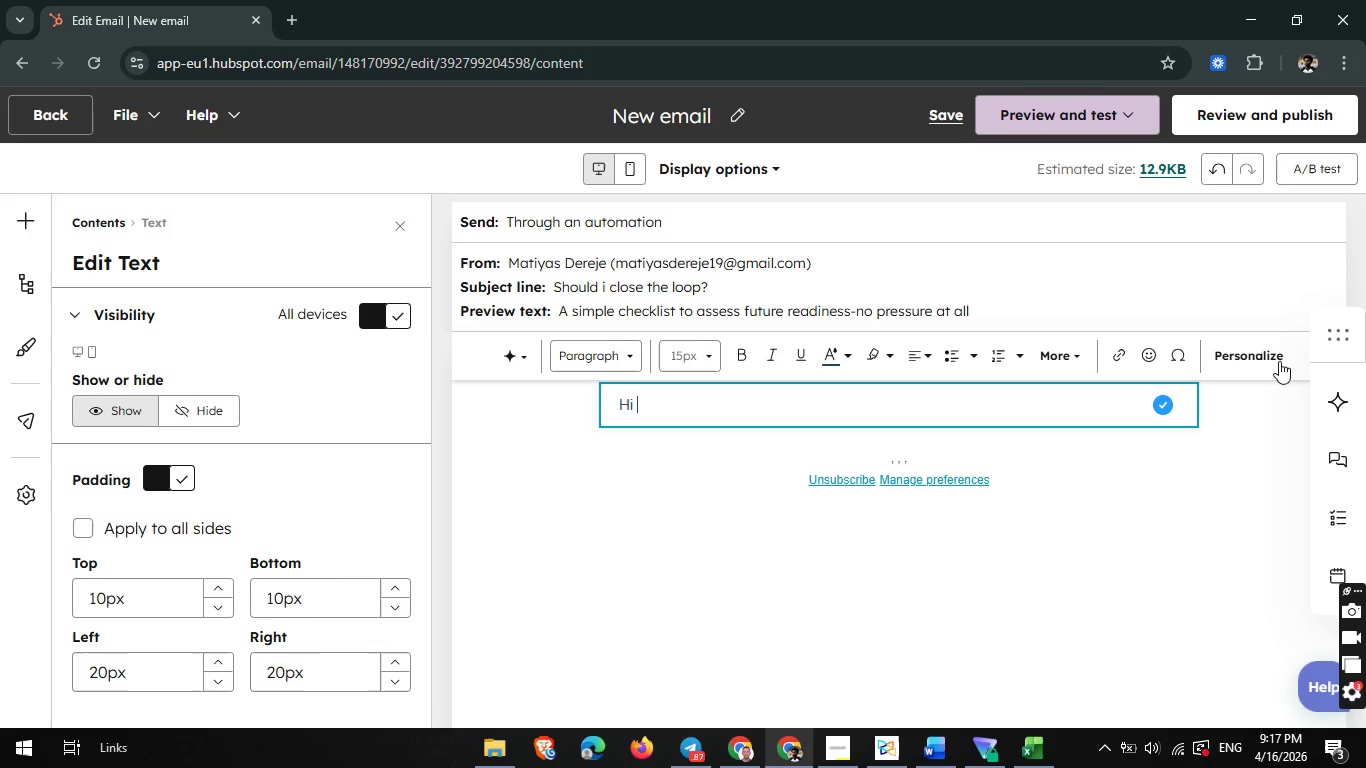 
left_click([1260, 370])
 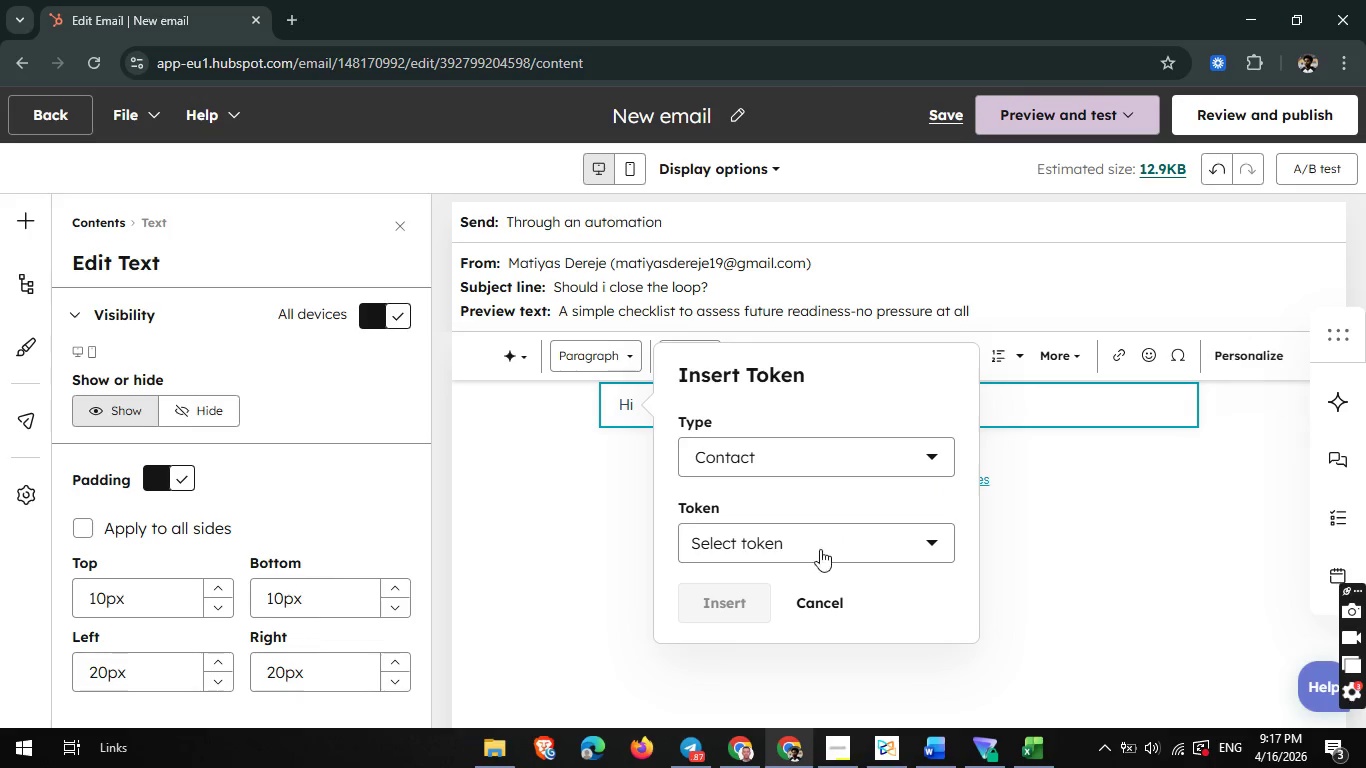 
left_click([819, 549])
 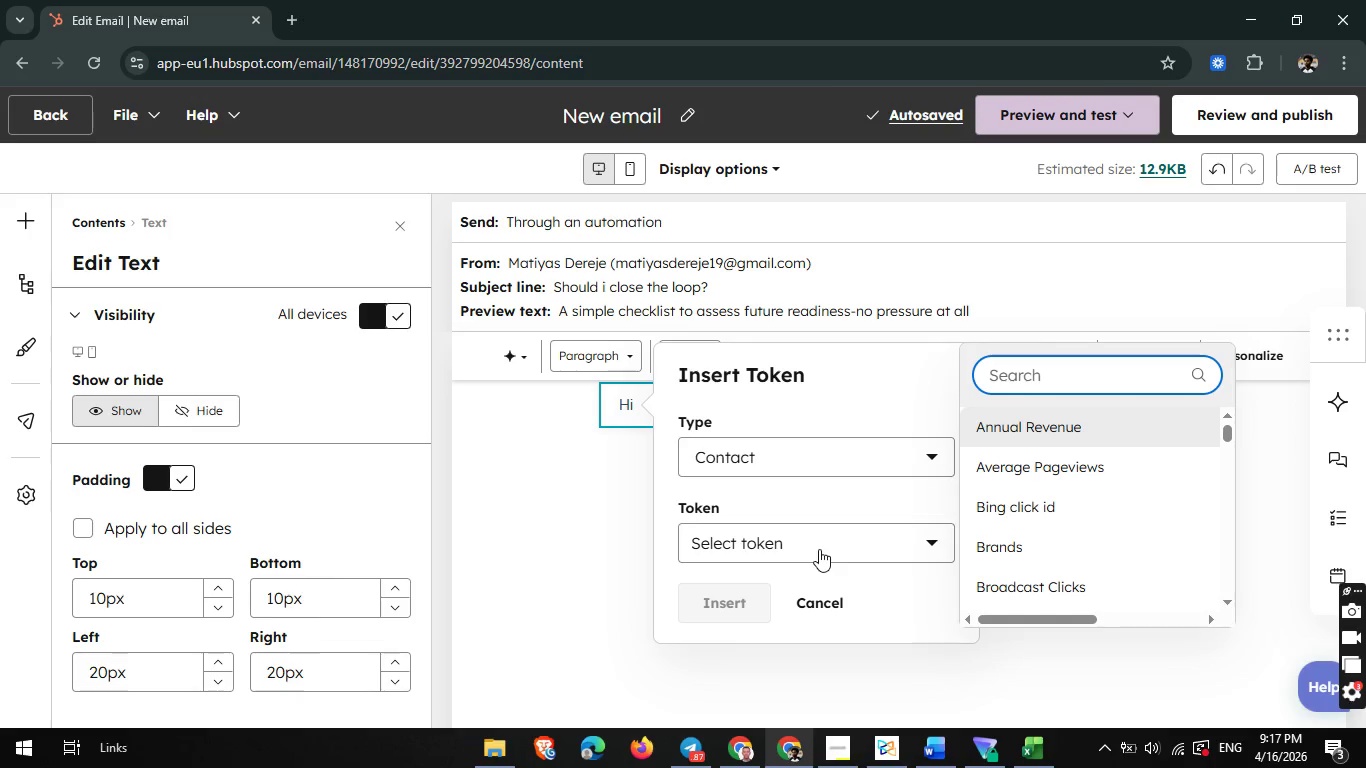 
type(firs)
 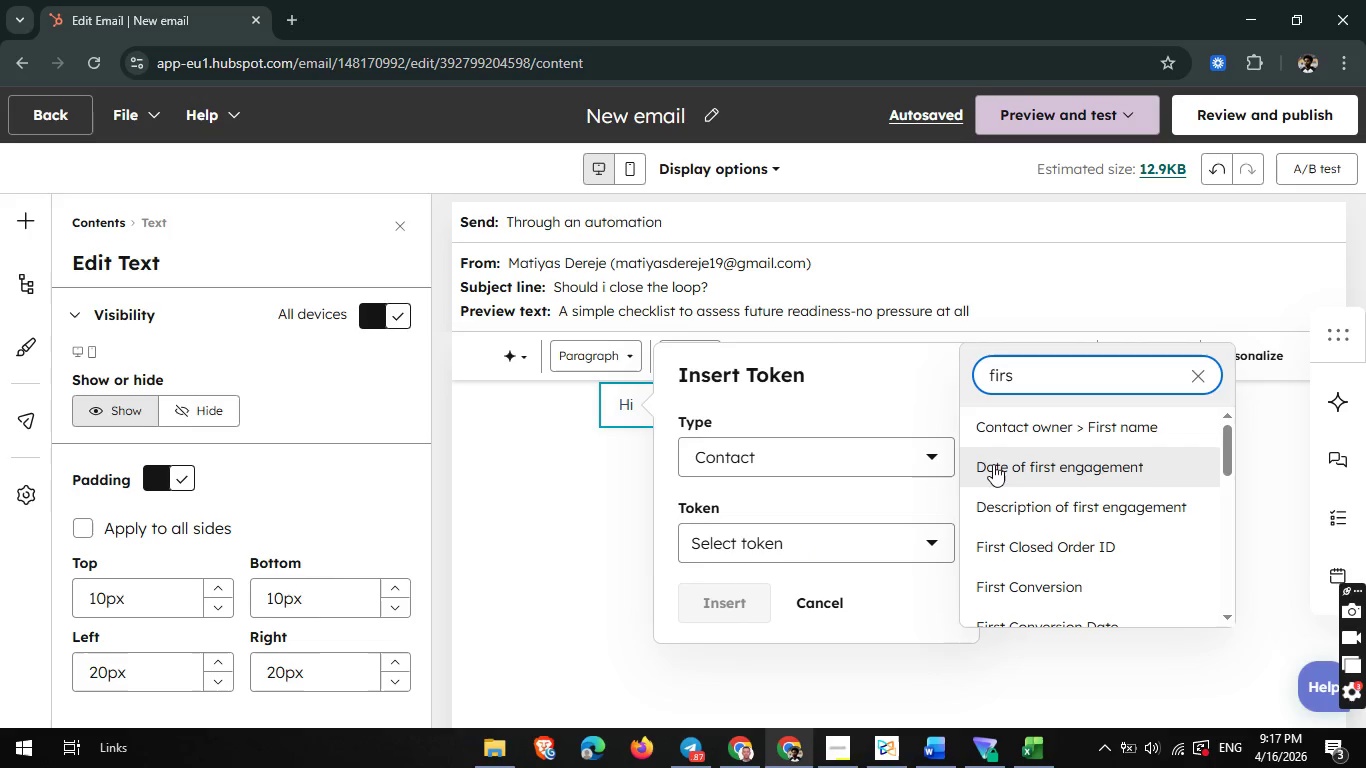 
left_click([1022, 426])
 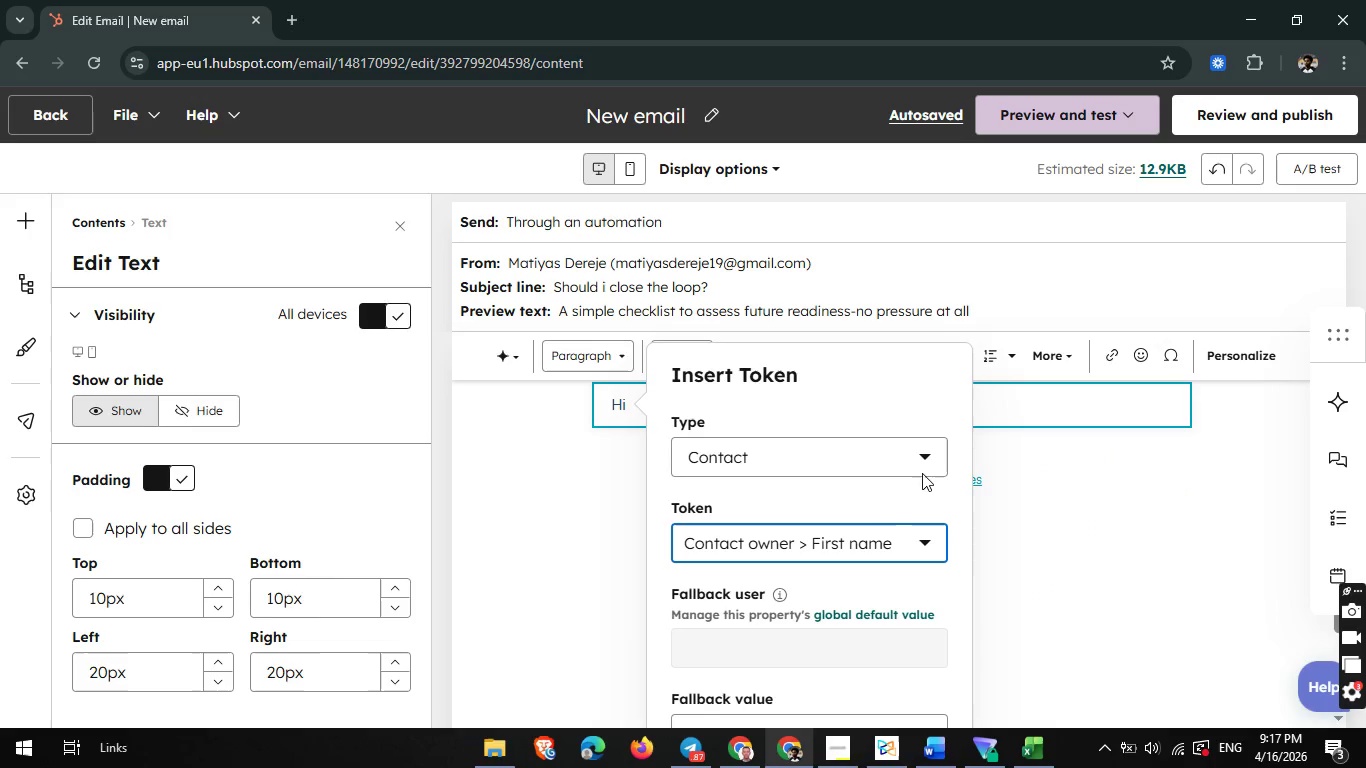 
scroll: coordinate [840, 532], scroll_direction: down, amount: 1.0
 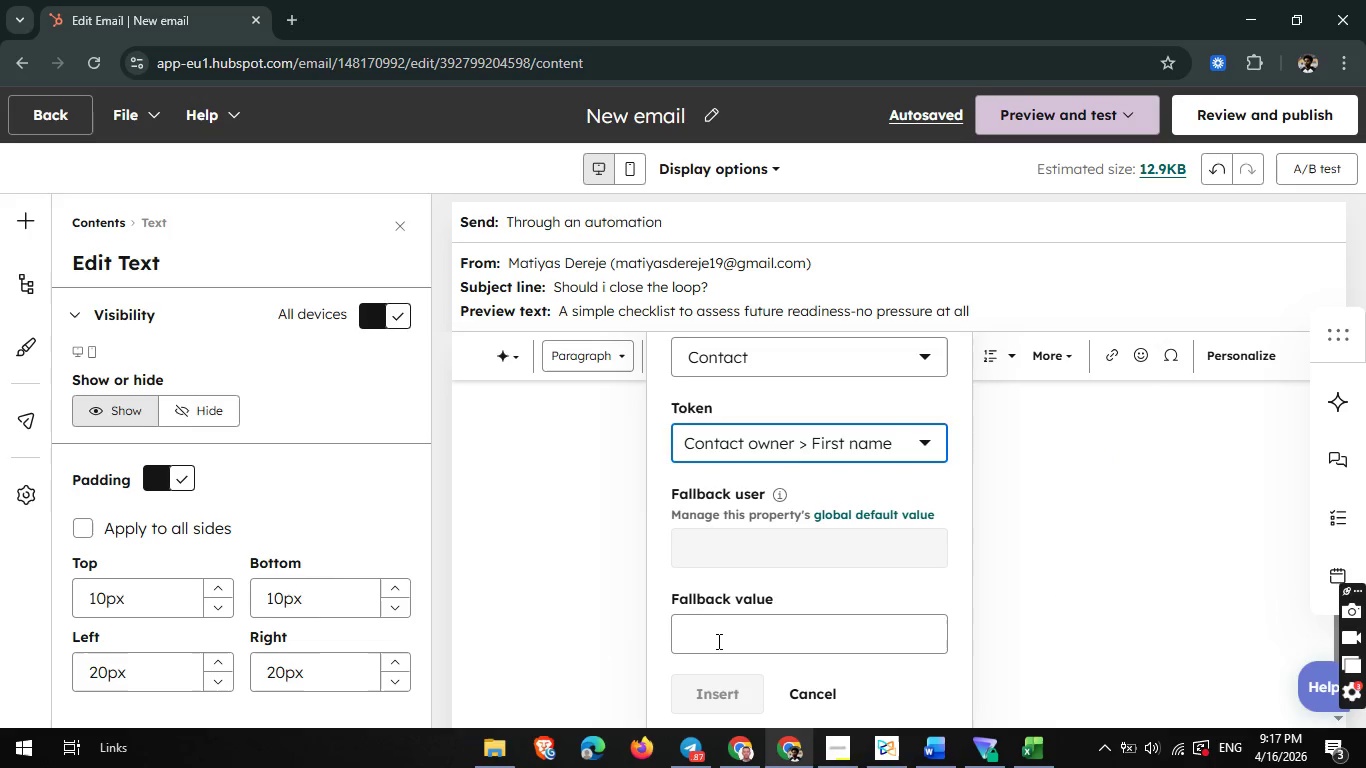 
left_click([717, 642])
 